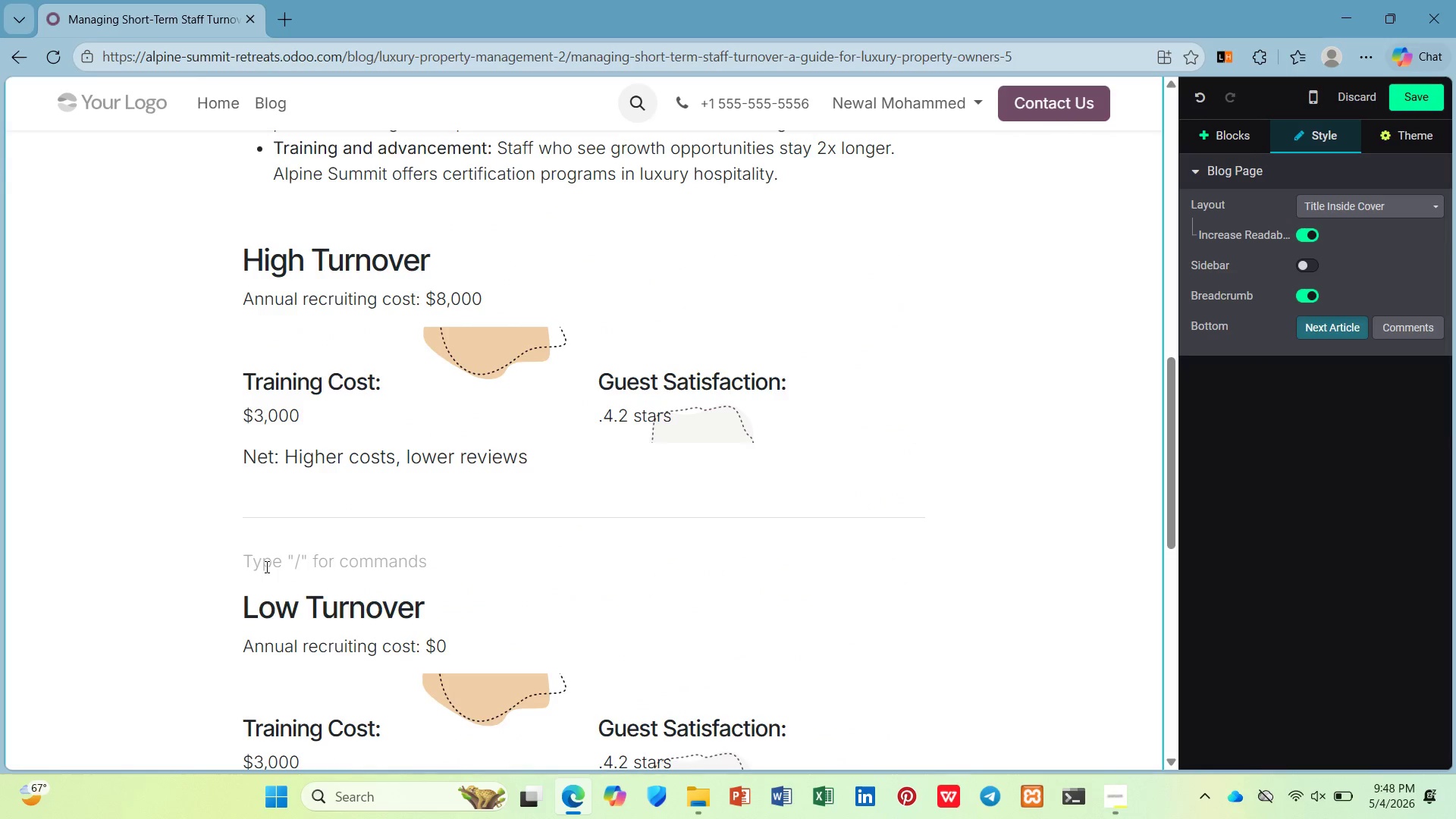 
key(ArrowDown)
 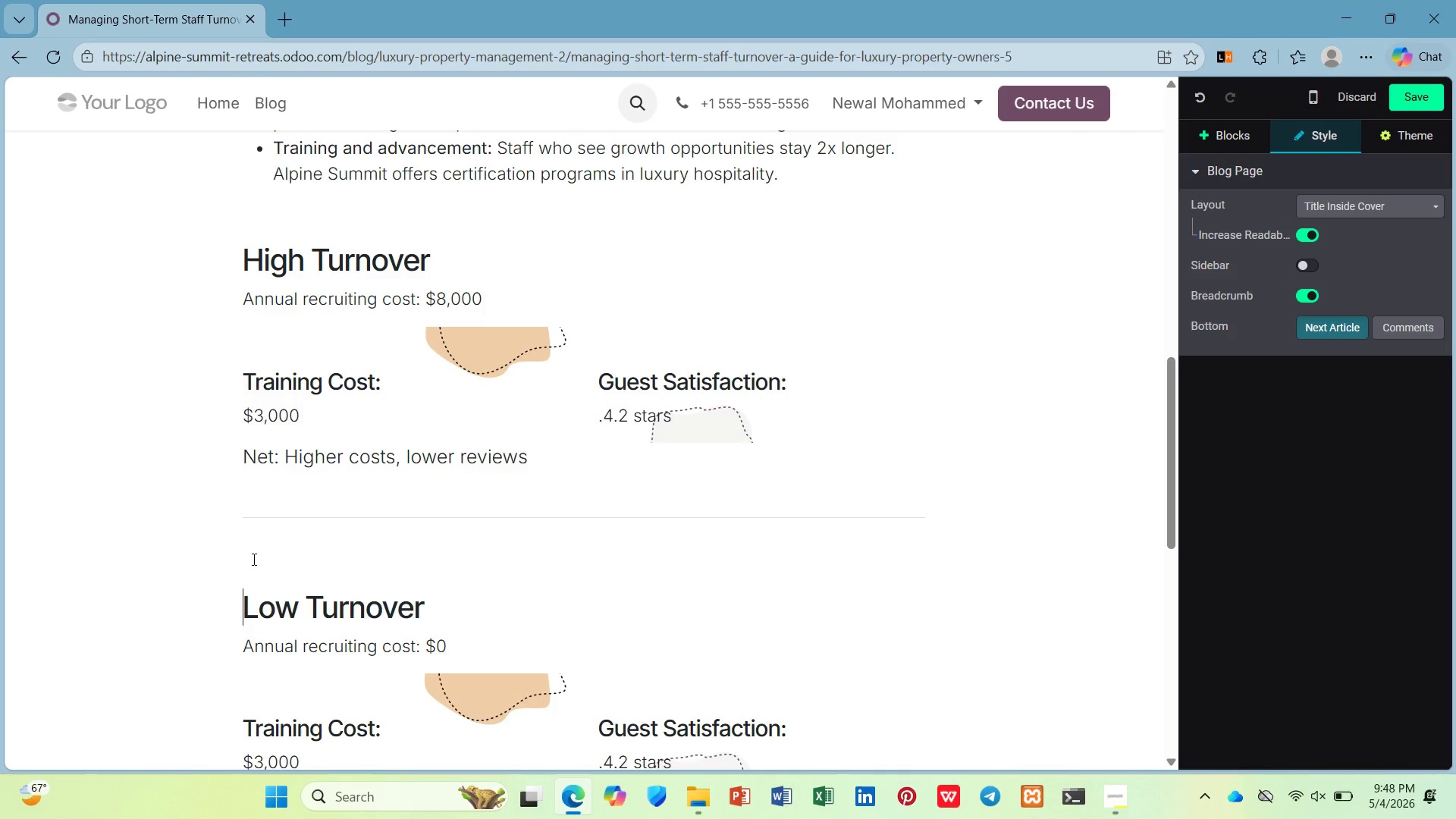 
key(Backspace)
 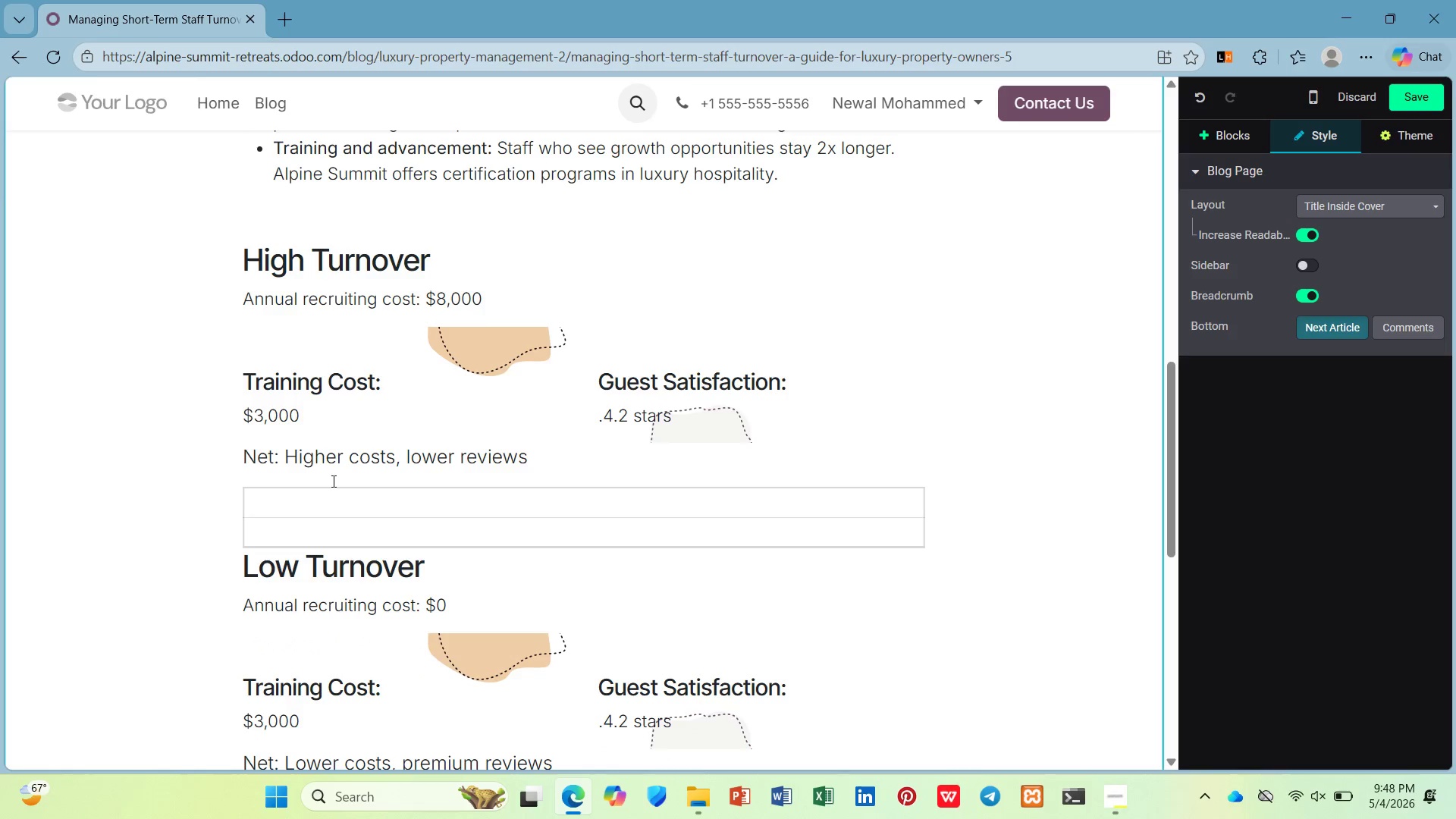 
scroll: coordinate [330, 431], scroll_direction: down, amount: 3.0
 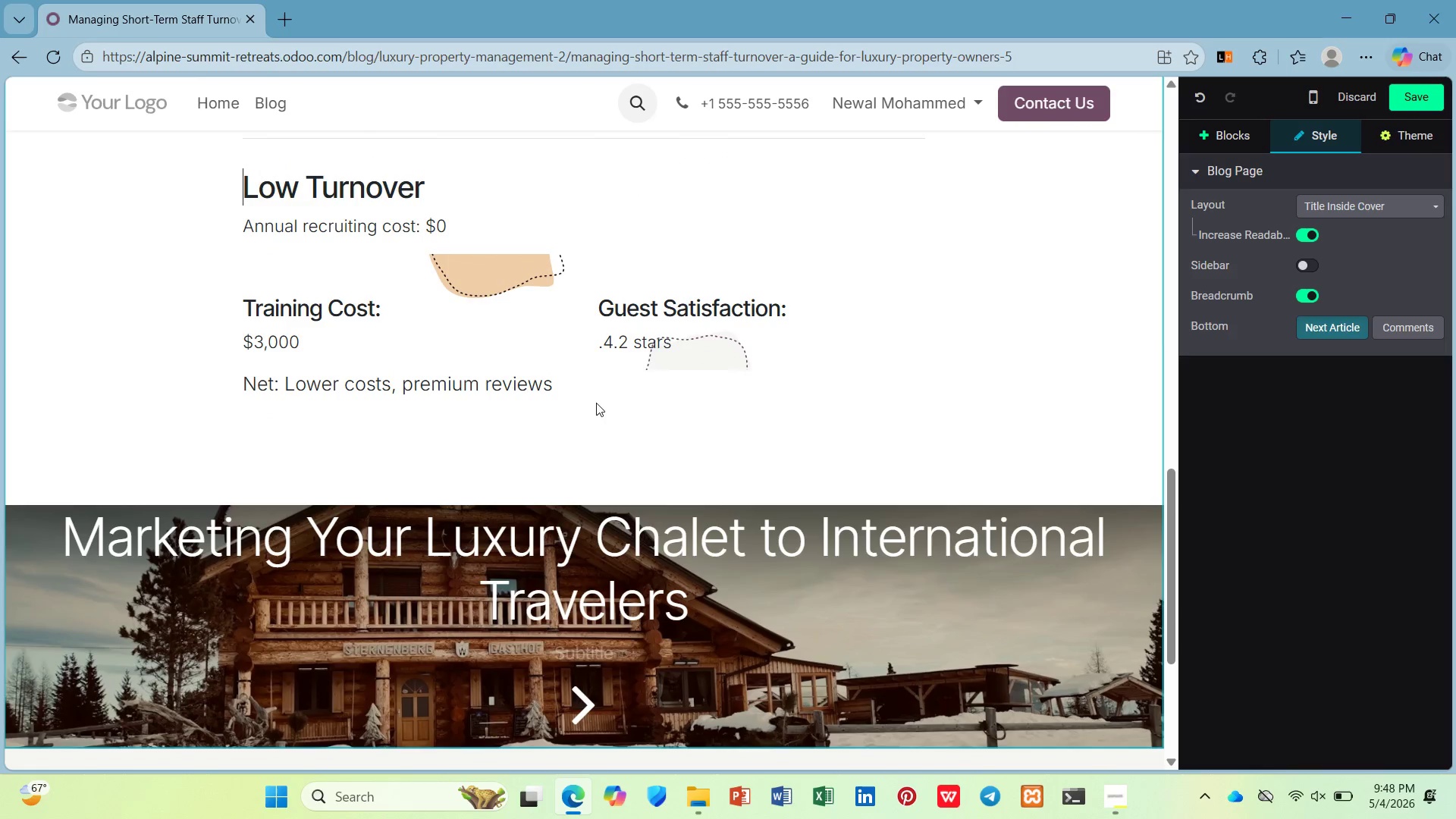 
left_click([597, 393])
 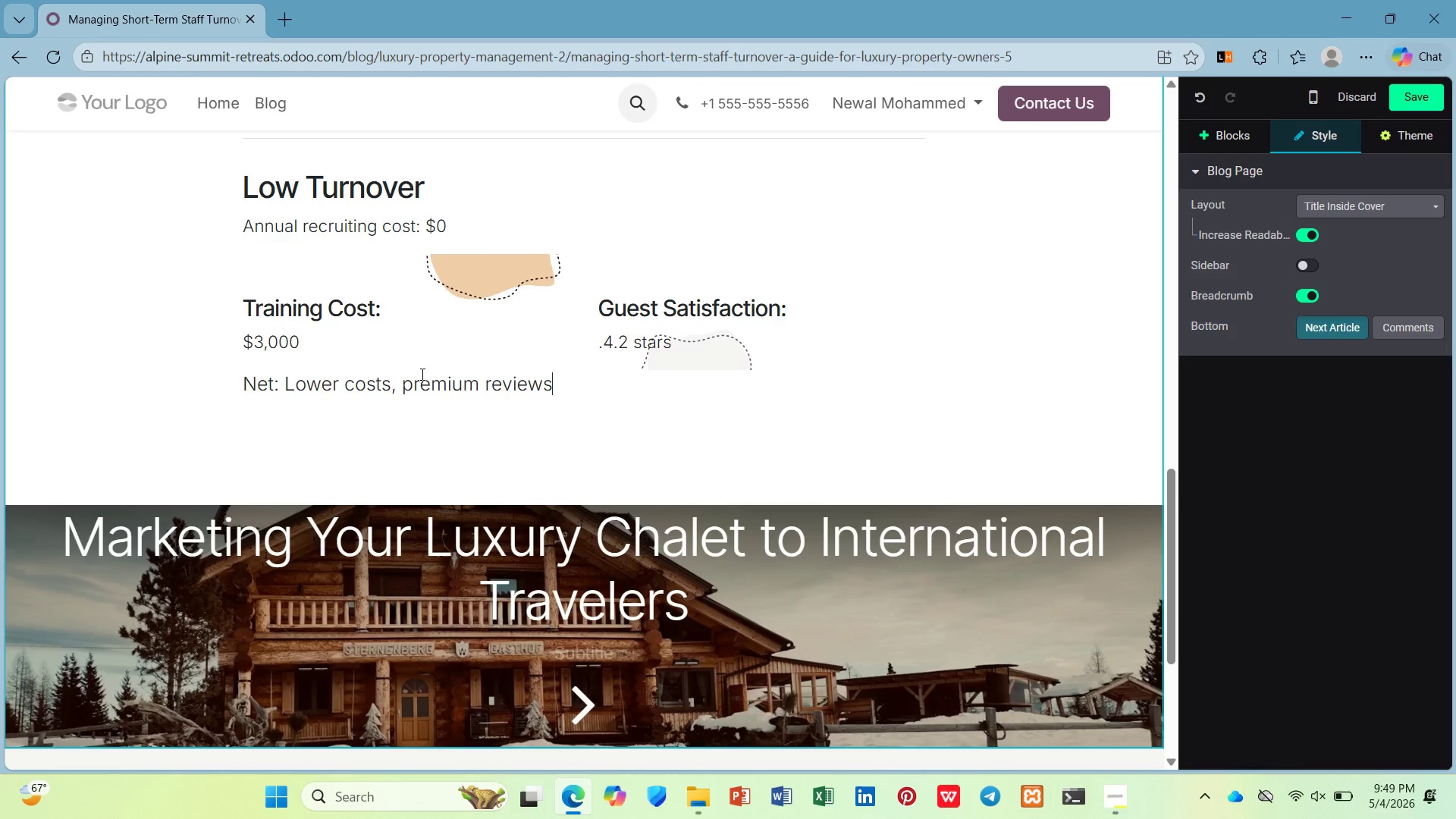 
wait(7.47)
 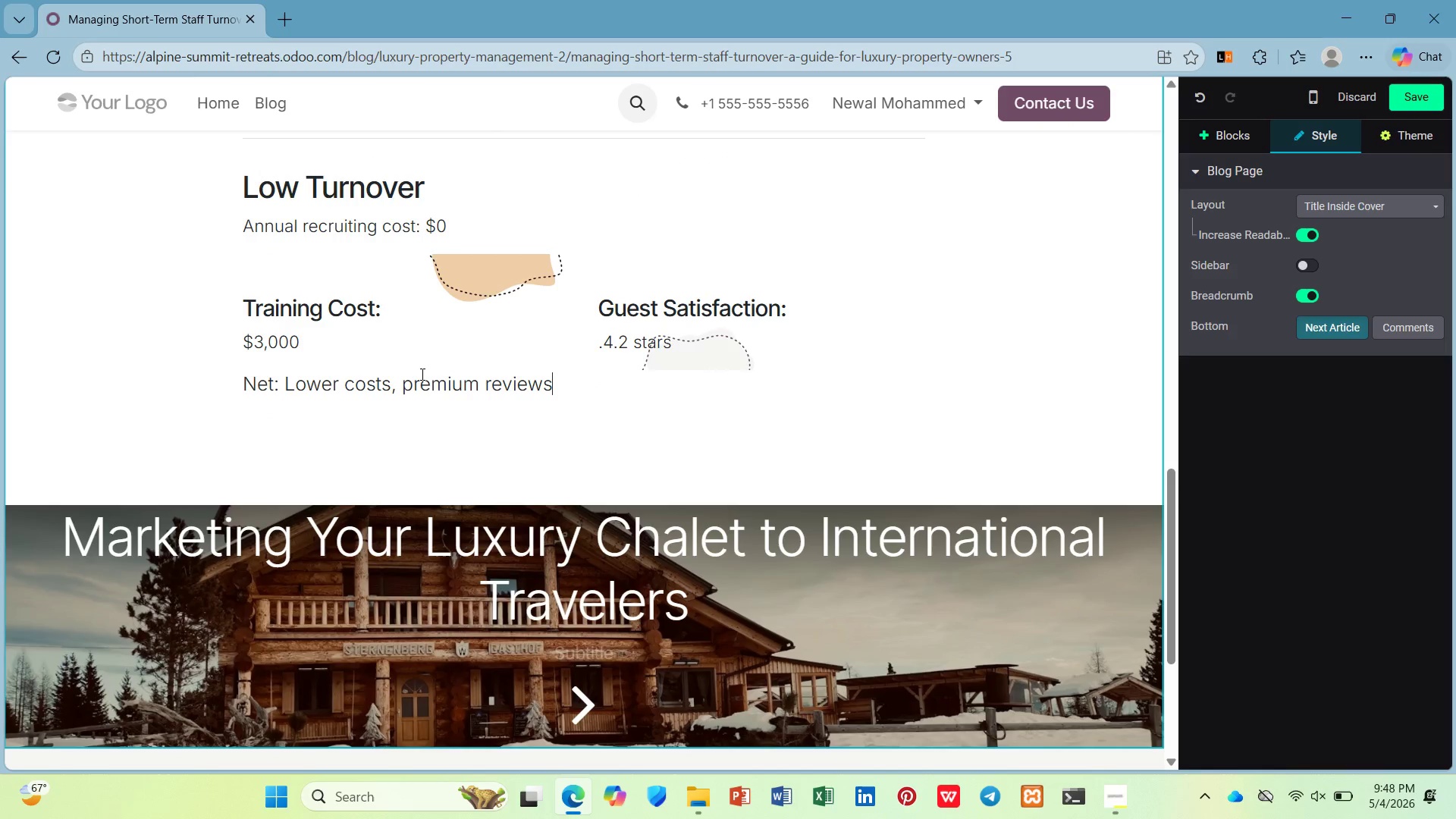 
left_click_drag(start_coordinate=[318, 340], to_coordinate=[251, 343])
 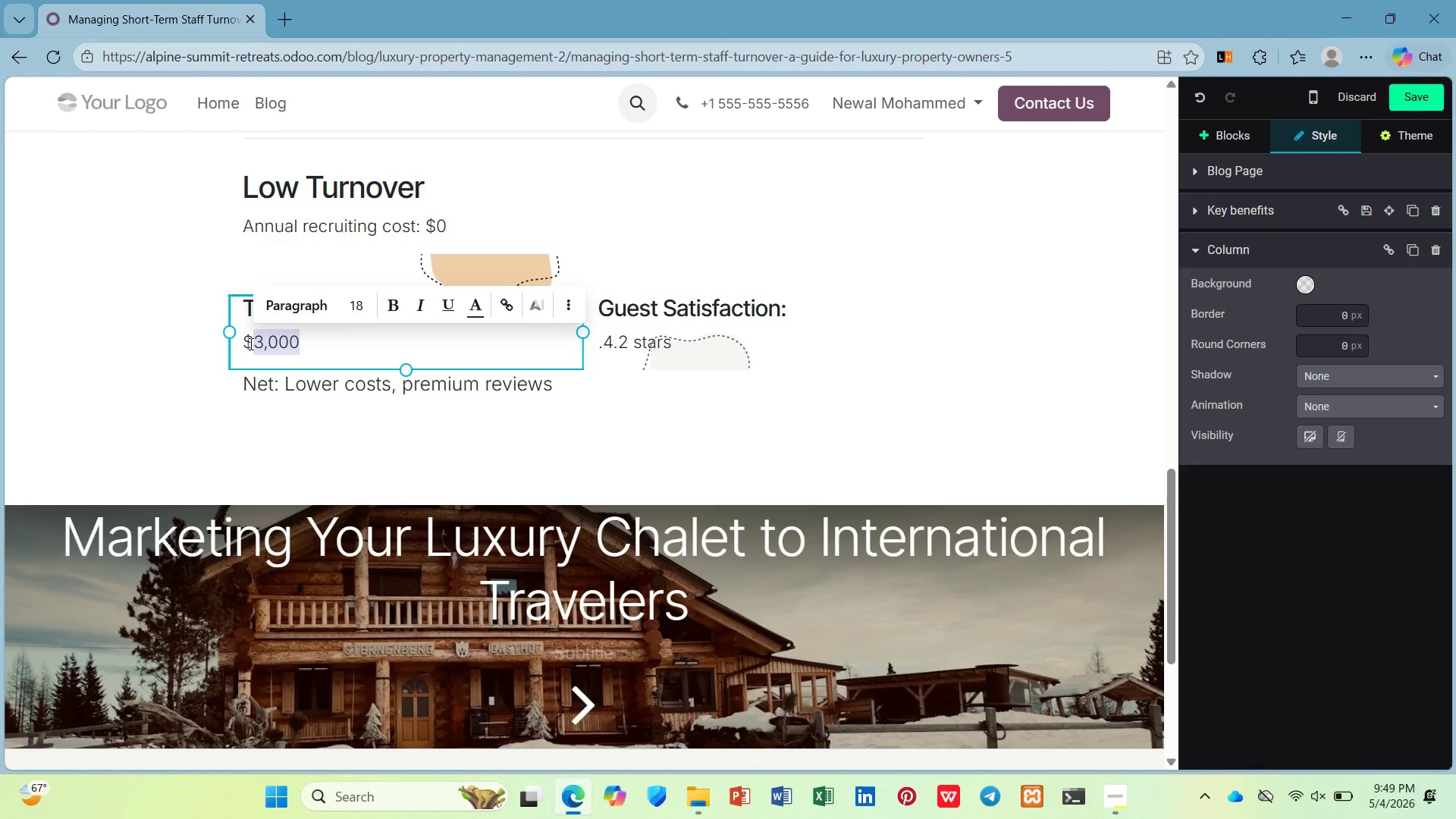 
type(500)
 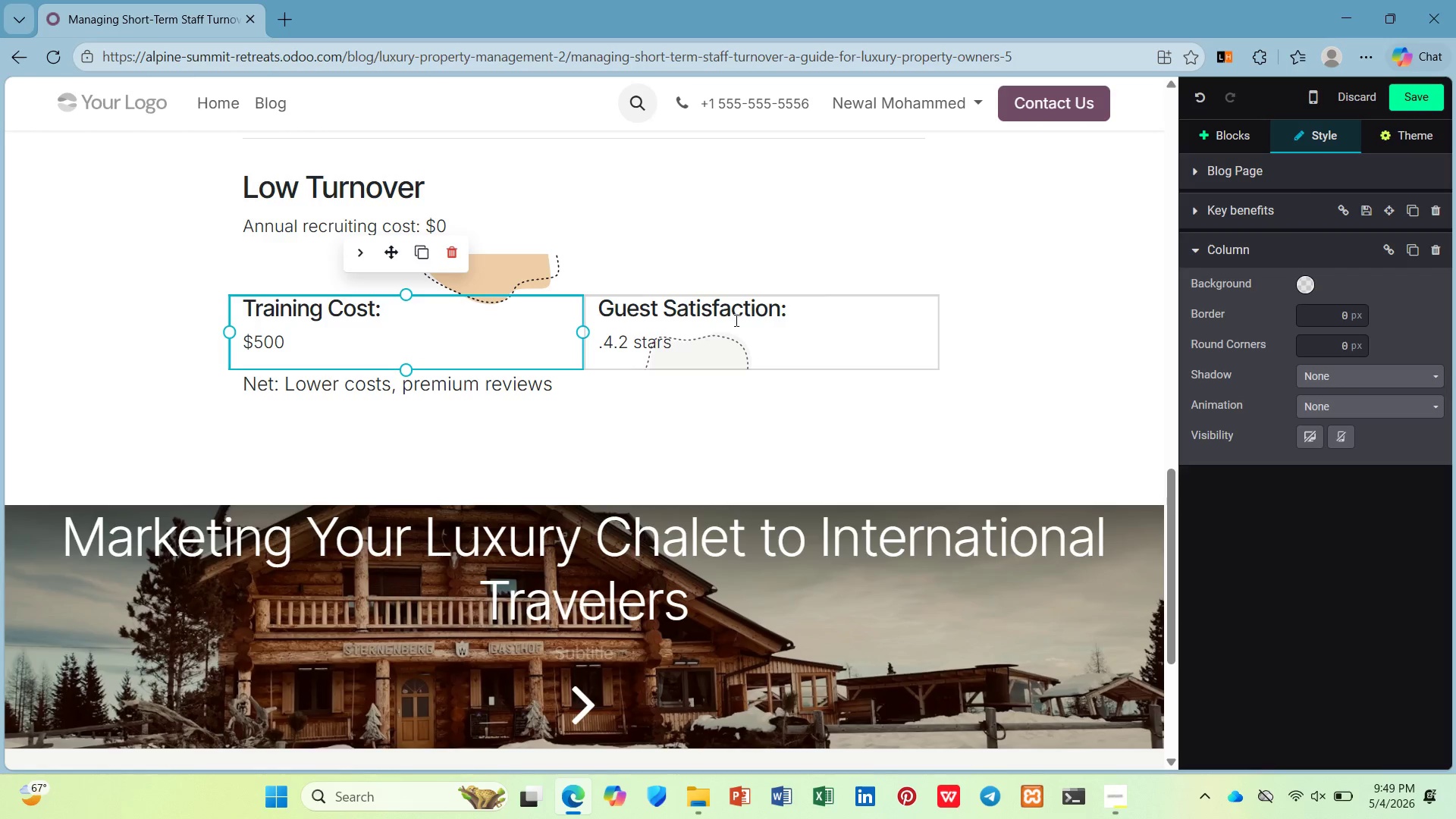 
left_click([728, 339])
 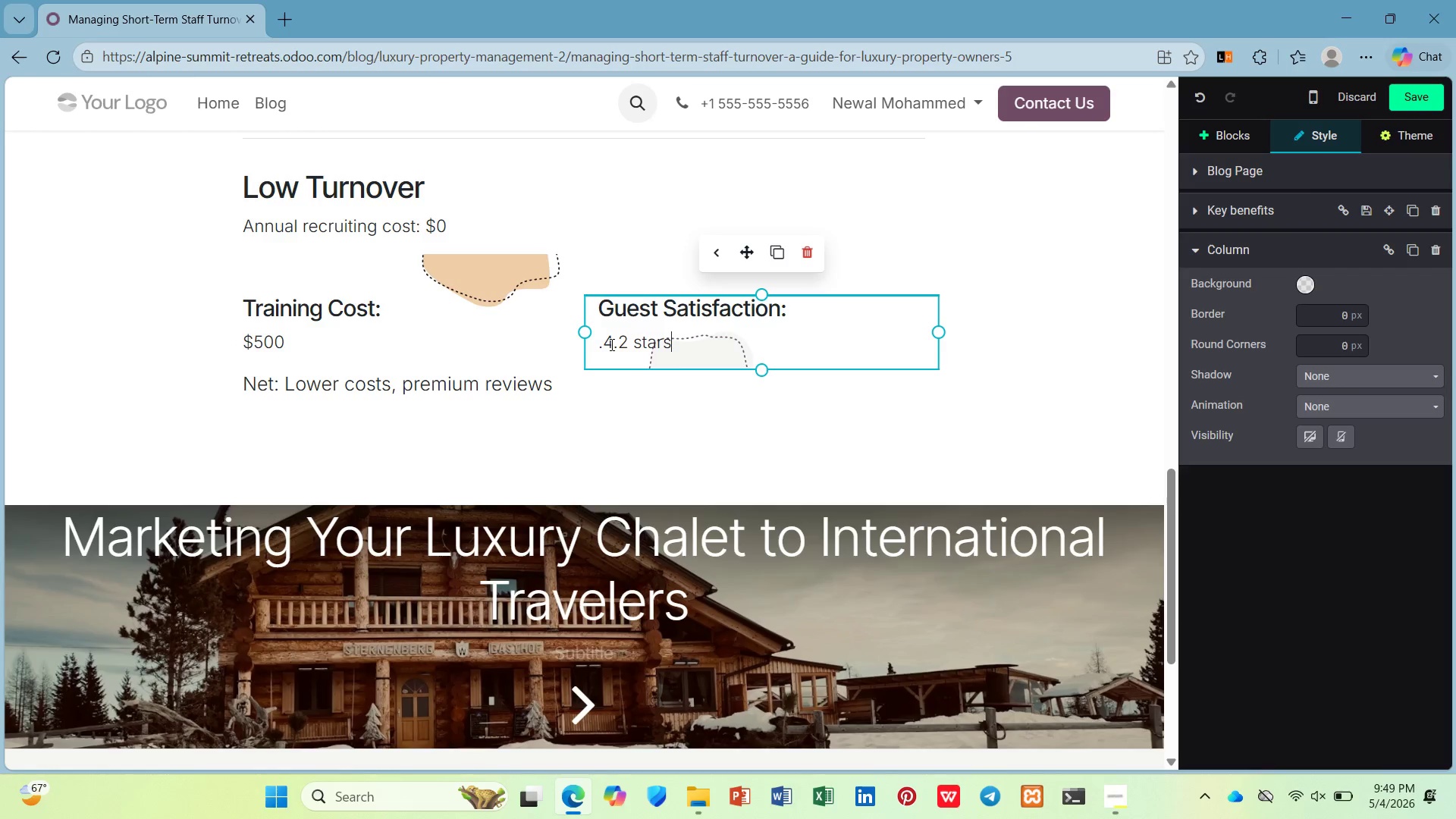 
left_click([626, 350])
 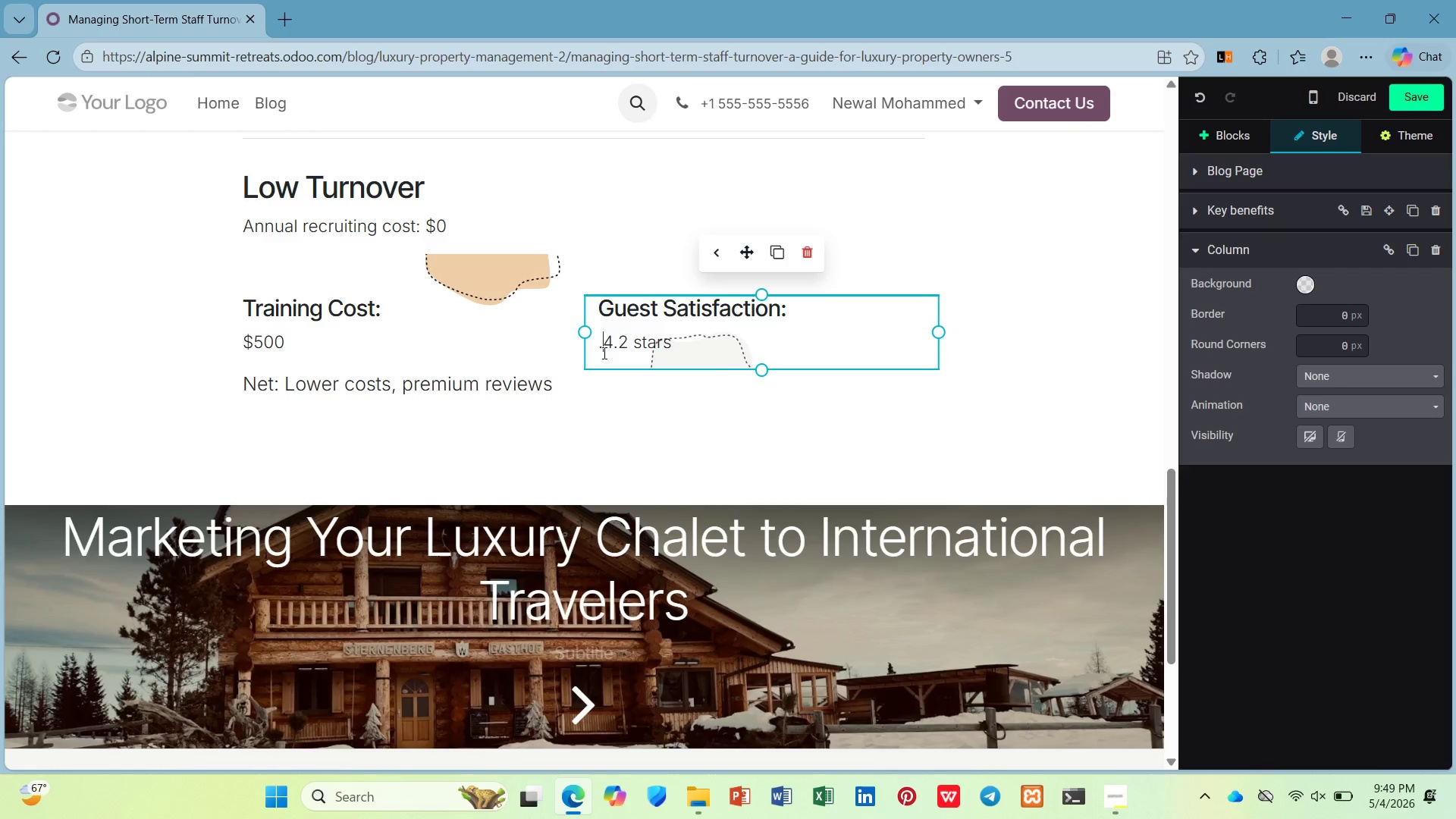 
key(Backspace)
 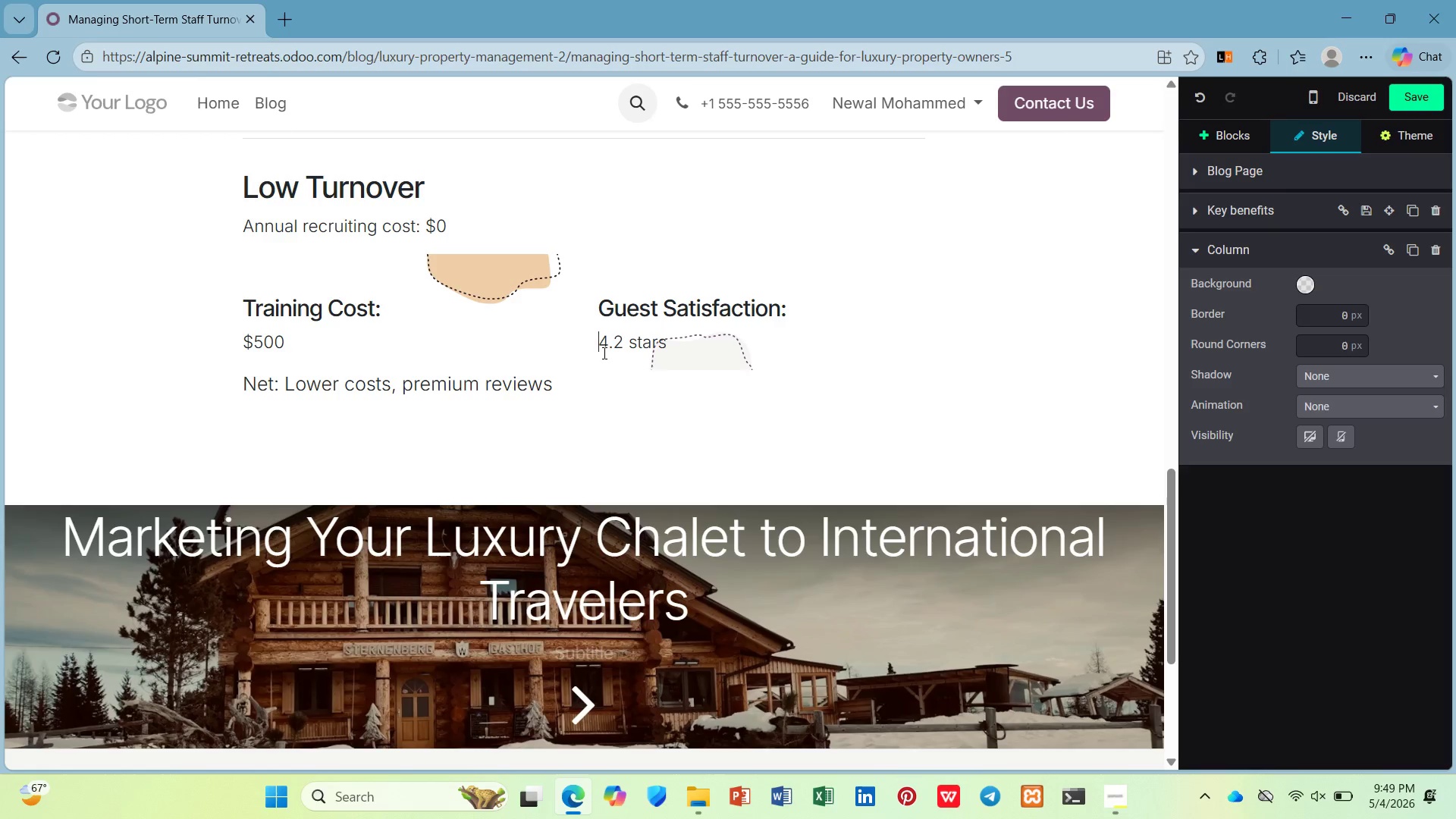 
key(ArrowRight)
 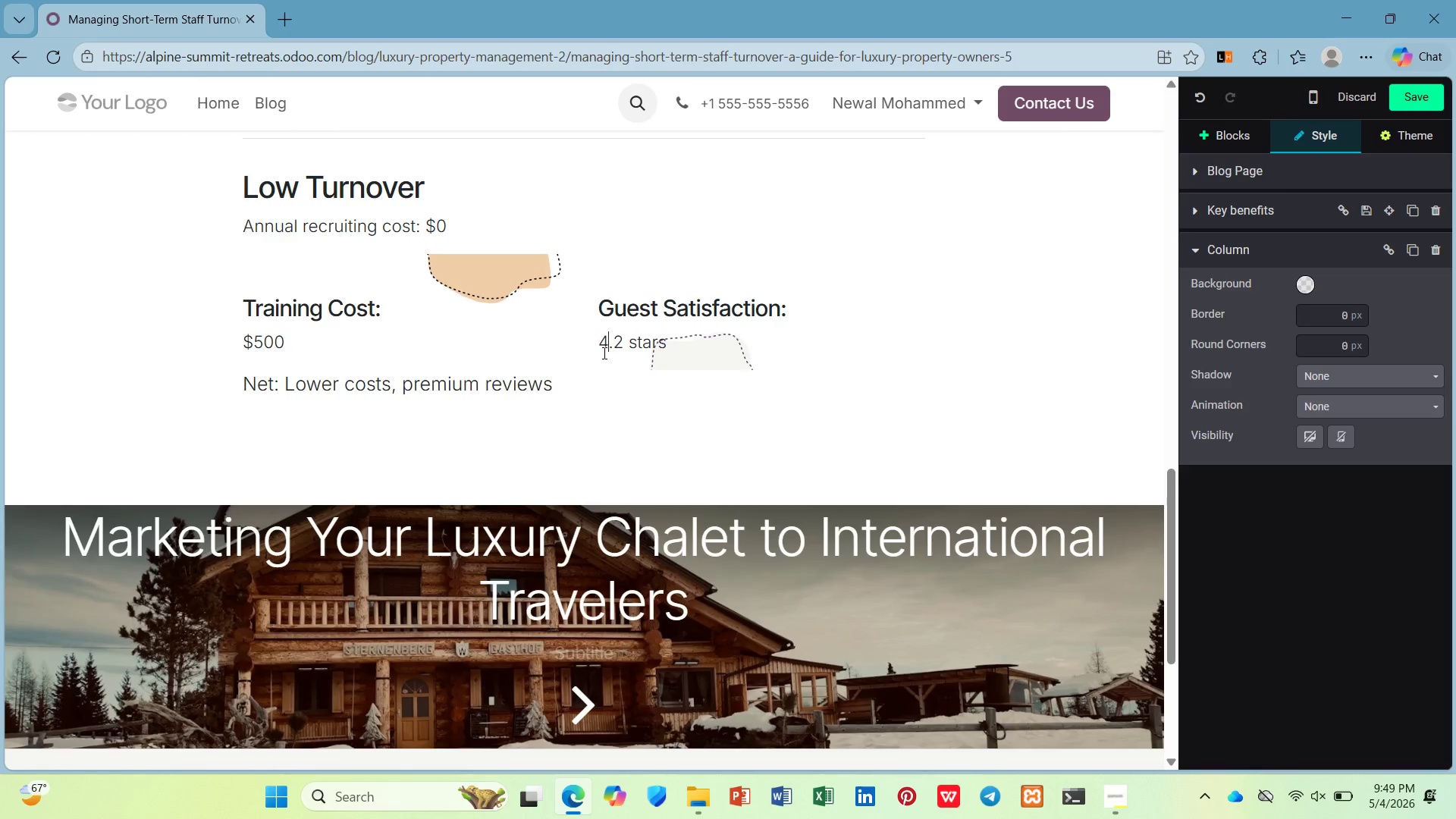 
key(ArrowRight)
 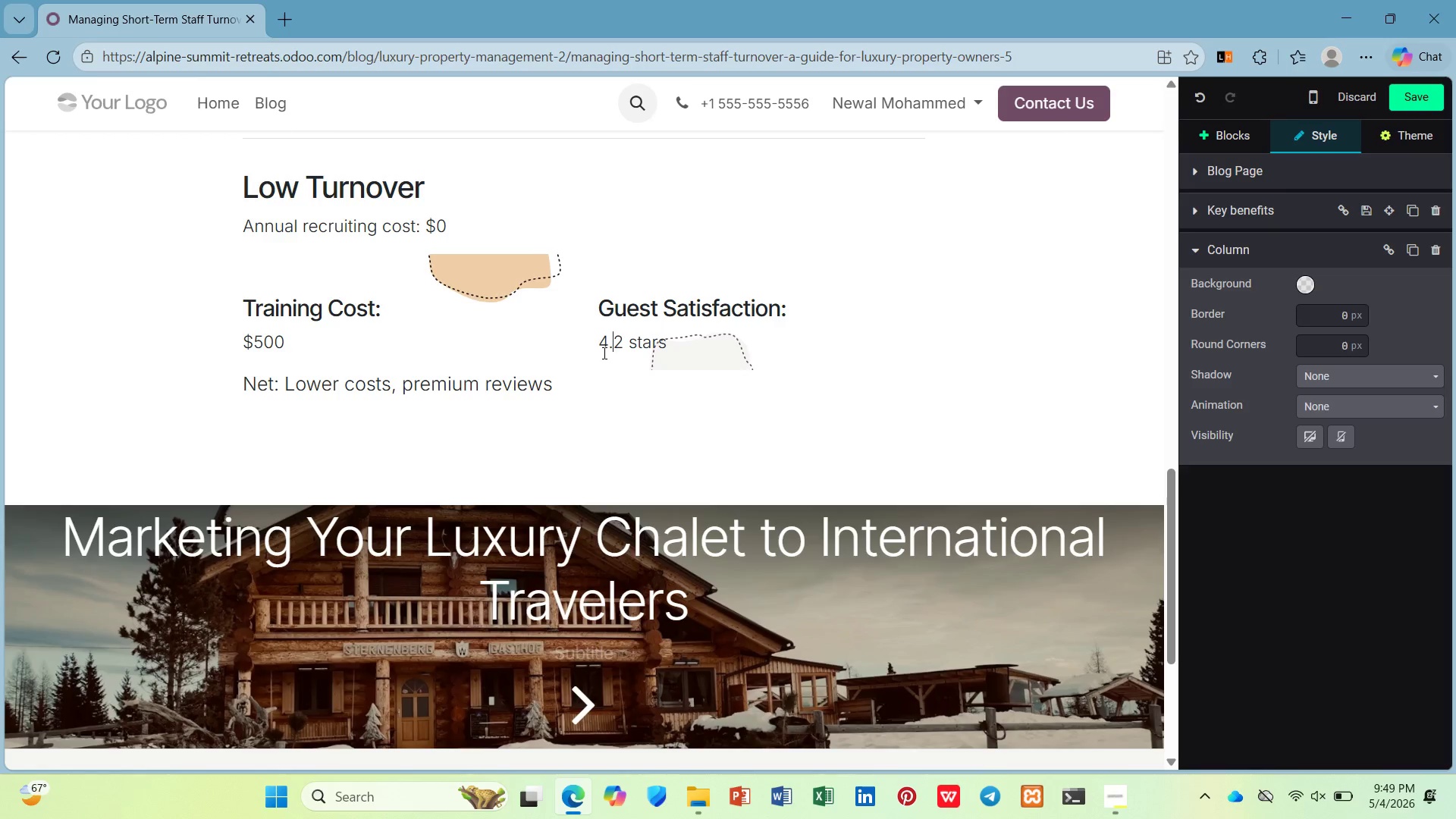 
key(ArrowRight)
 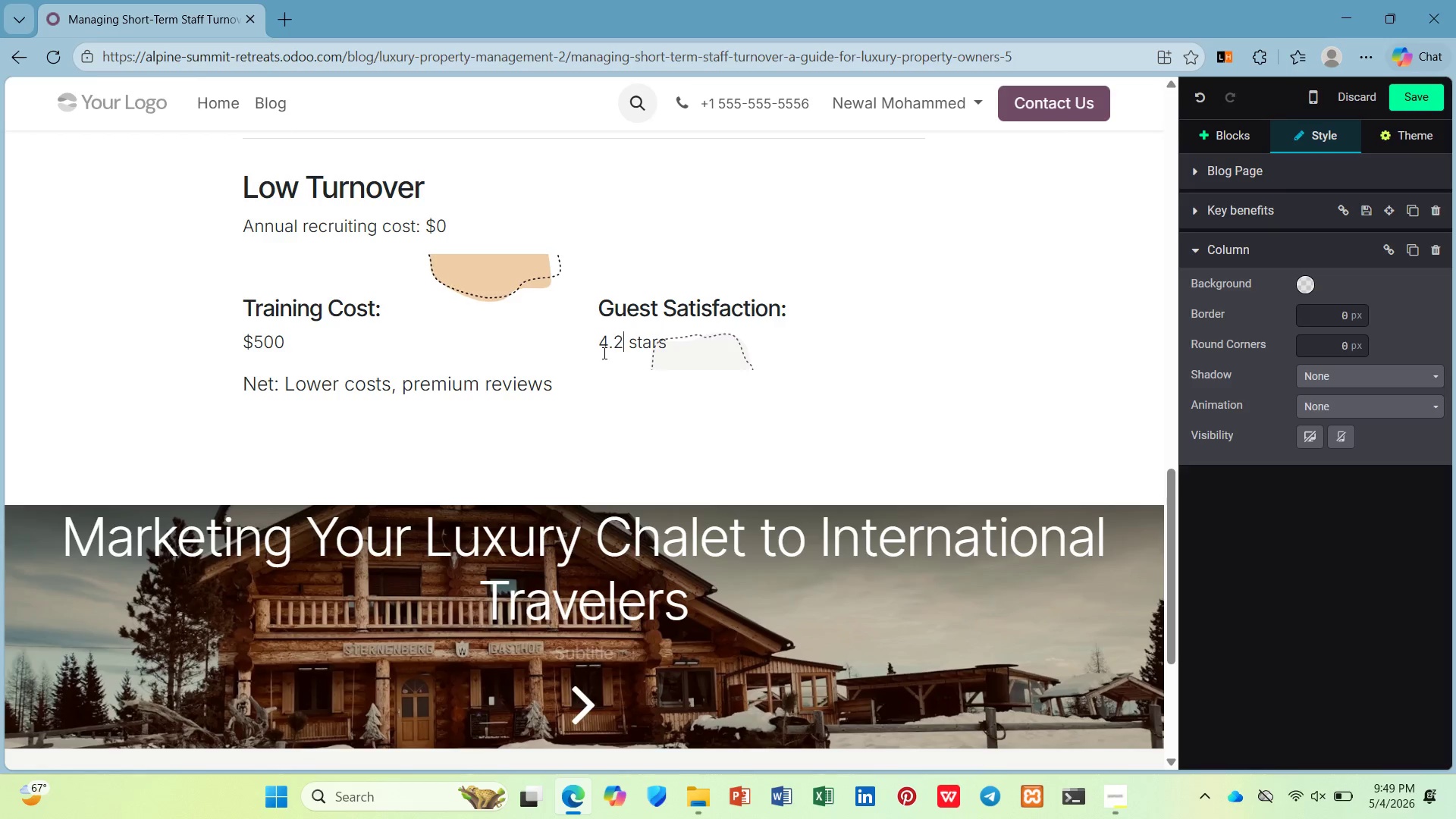 
key(Backspace)
 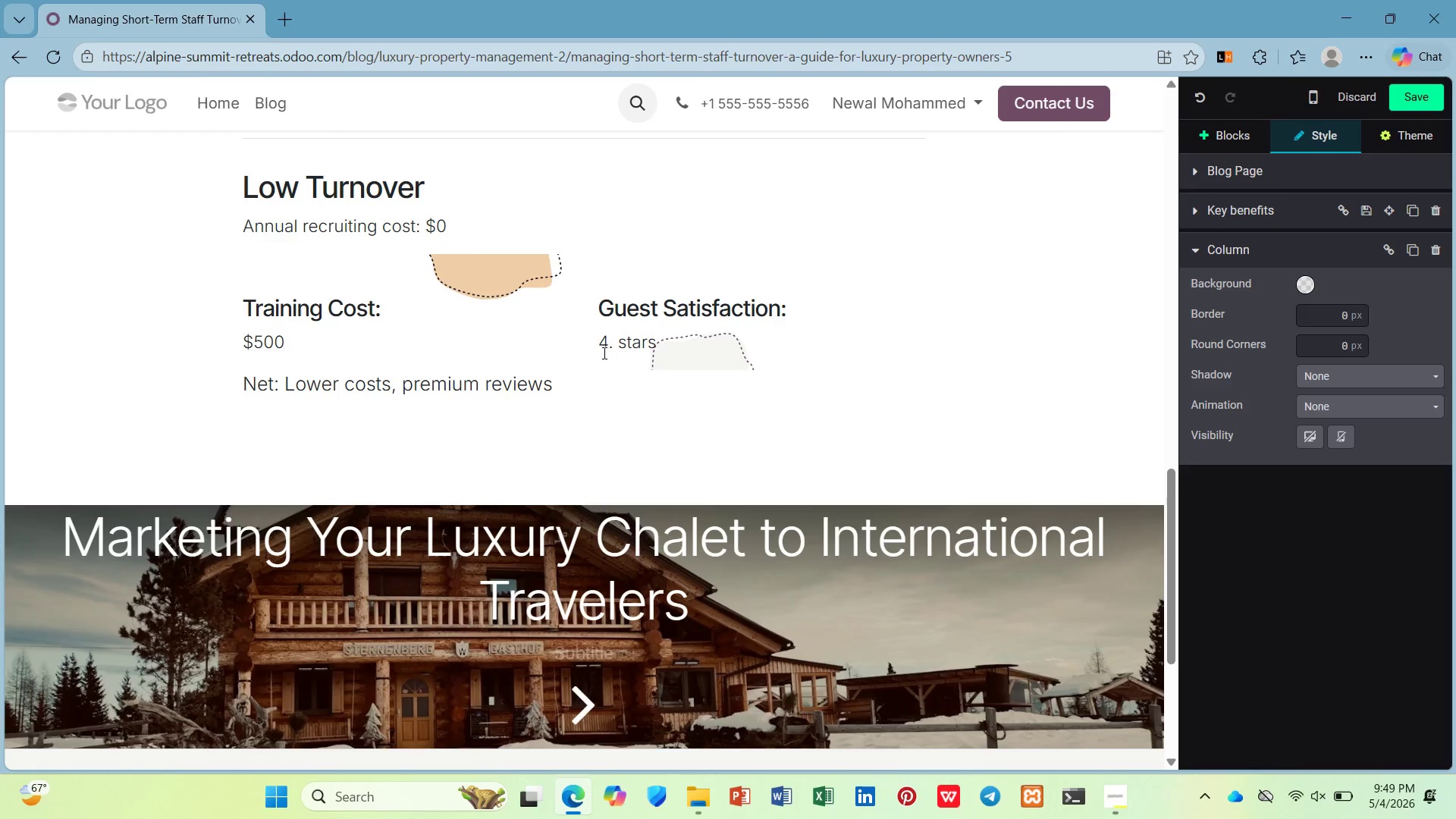 
key(9)
 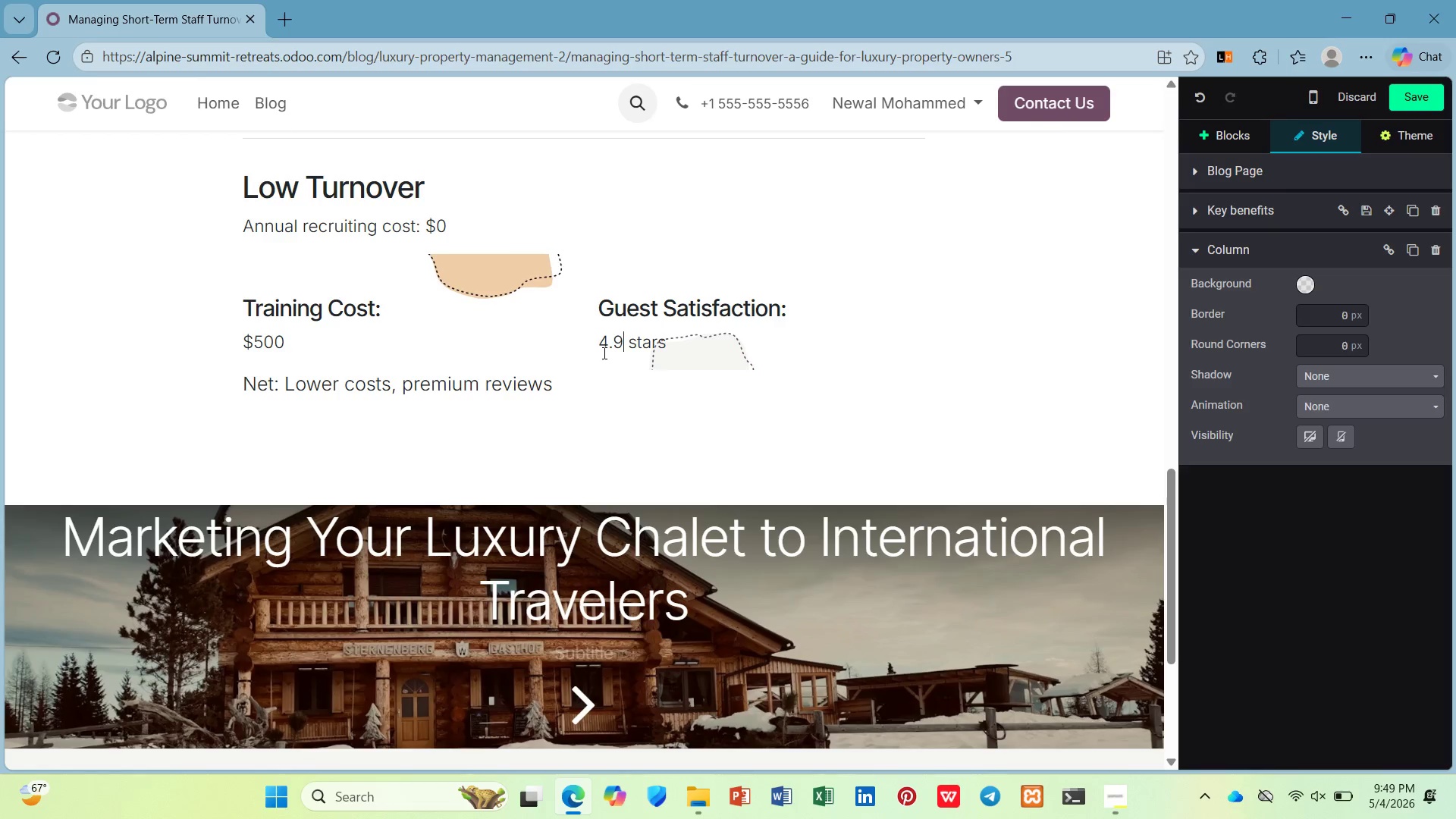 
scroll: coordinate [602, 353], scroll_direction: up, amount: 1.0
 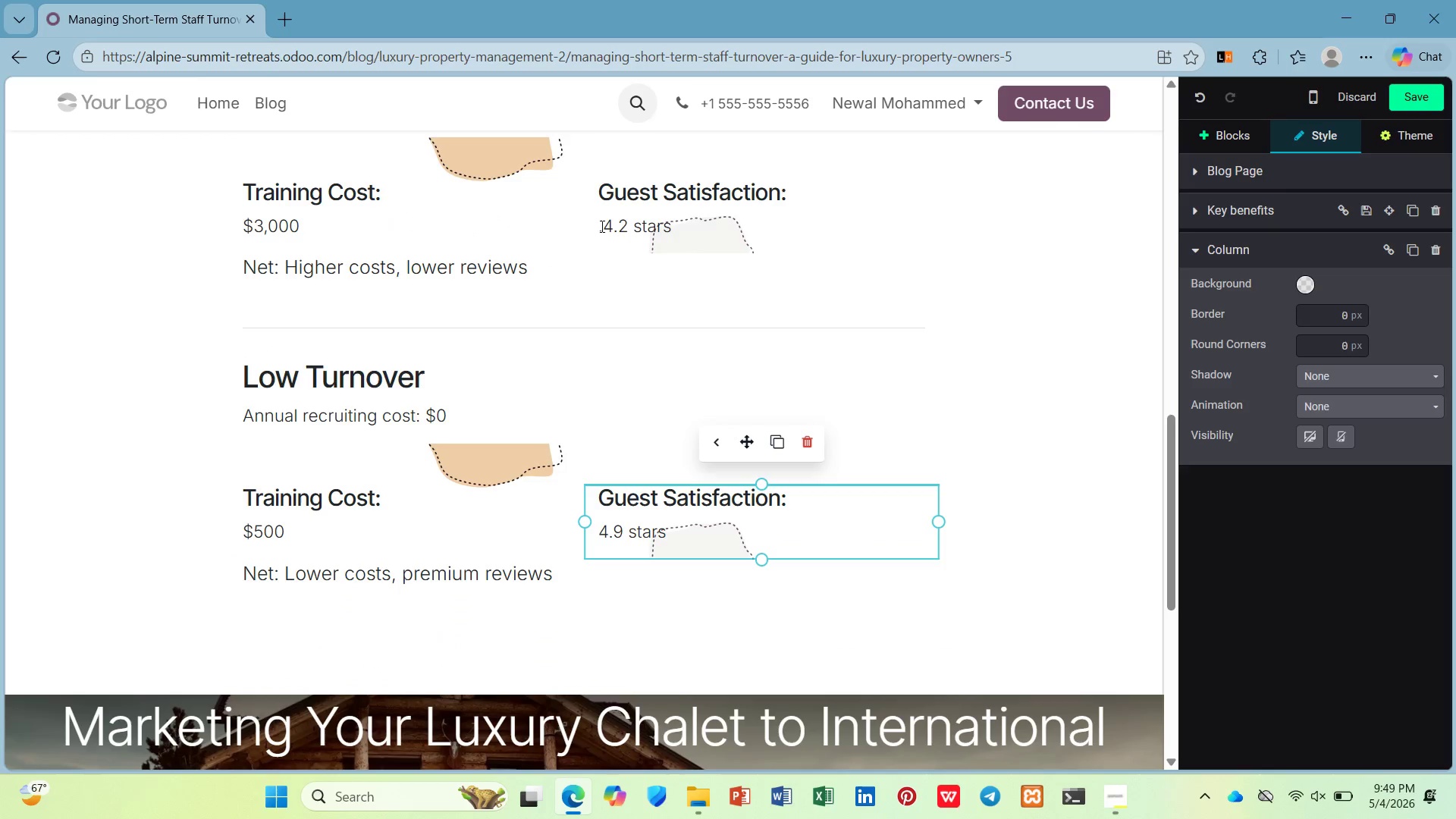 
left_click([607, 224])
 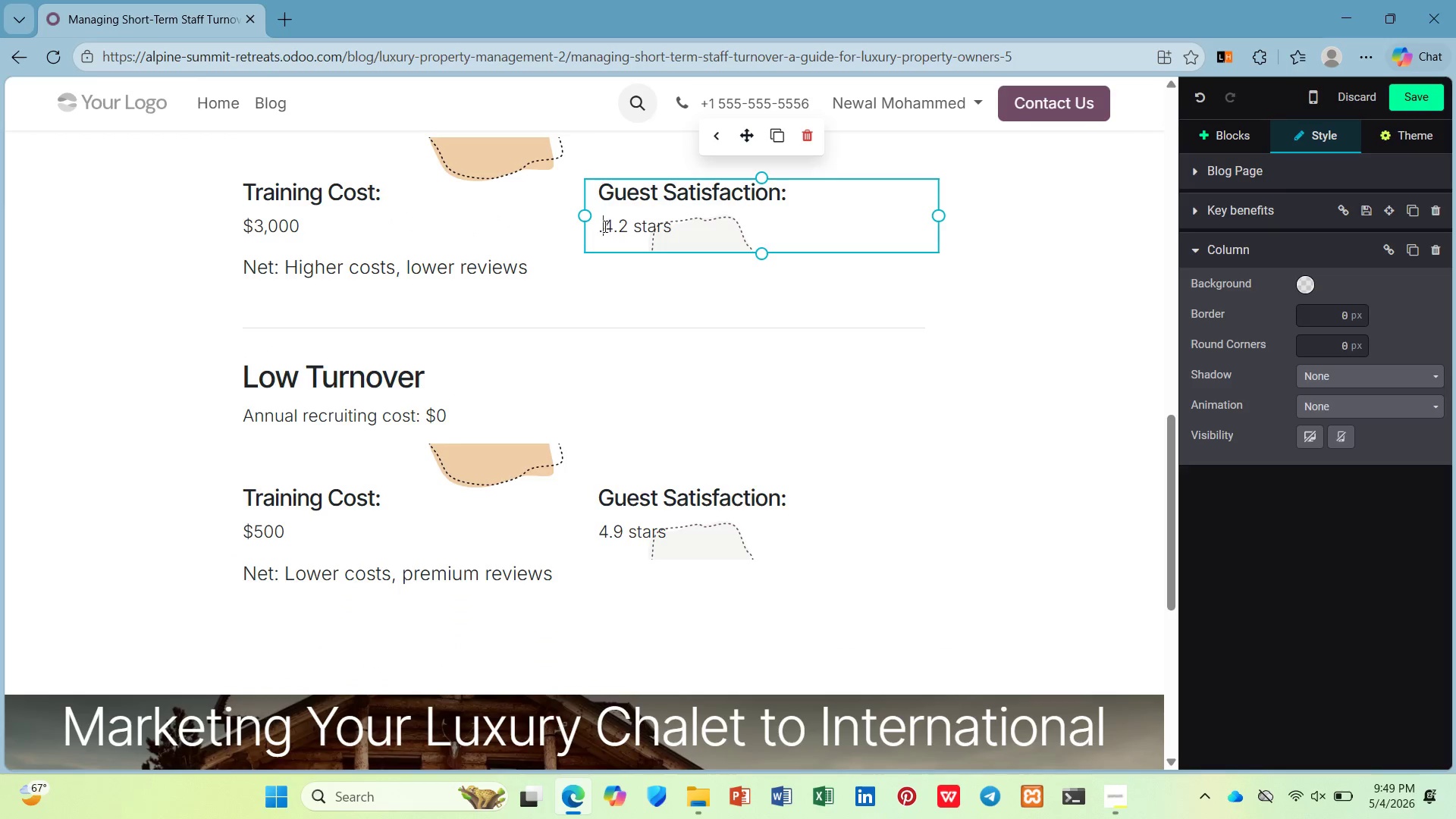 
key(Backspace)
 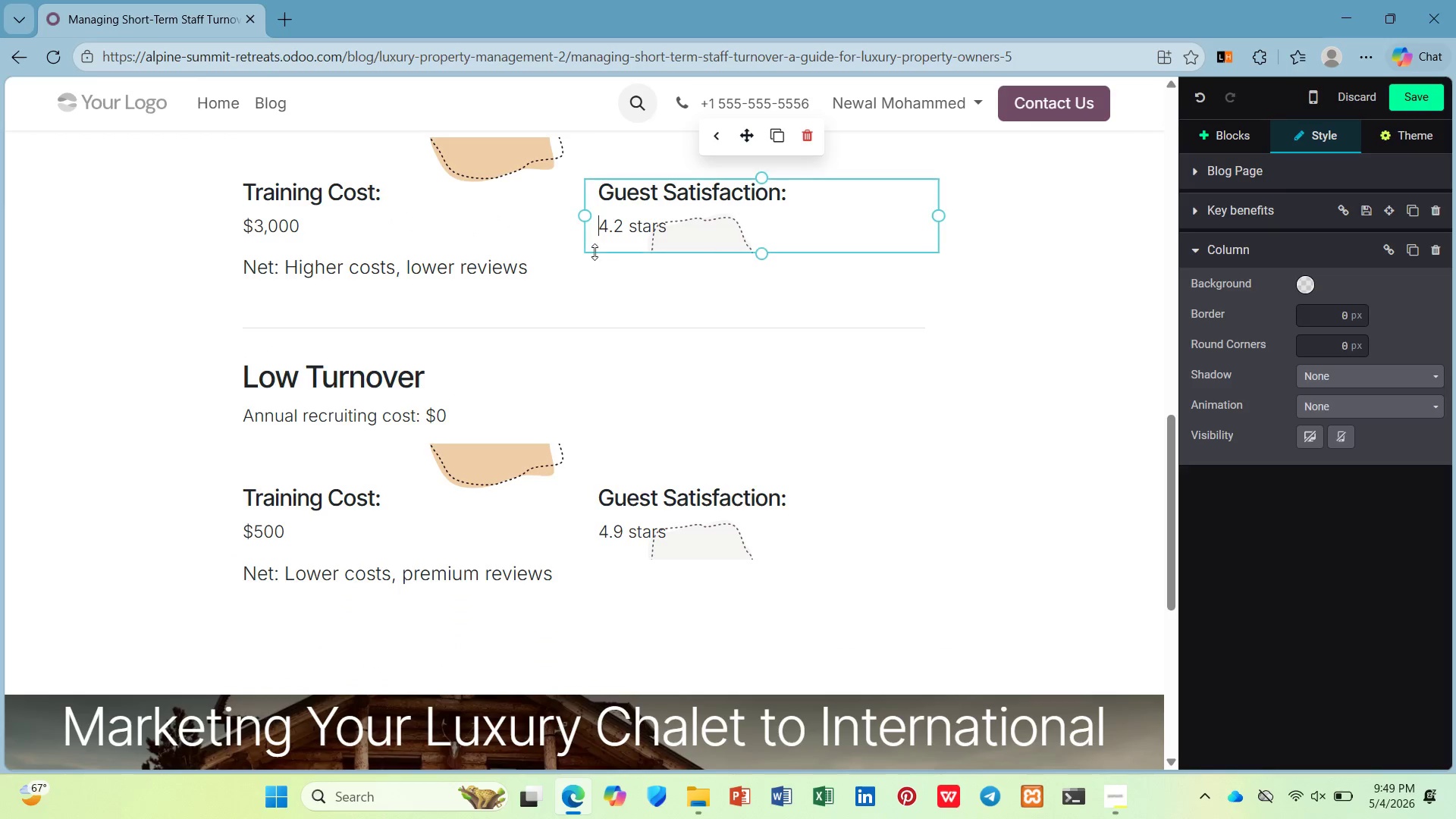 
scroll: coordinate [591, 257], scroll_direction: down, amount: 1.0
 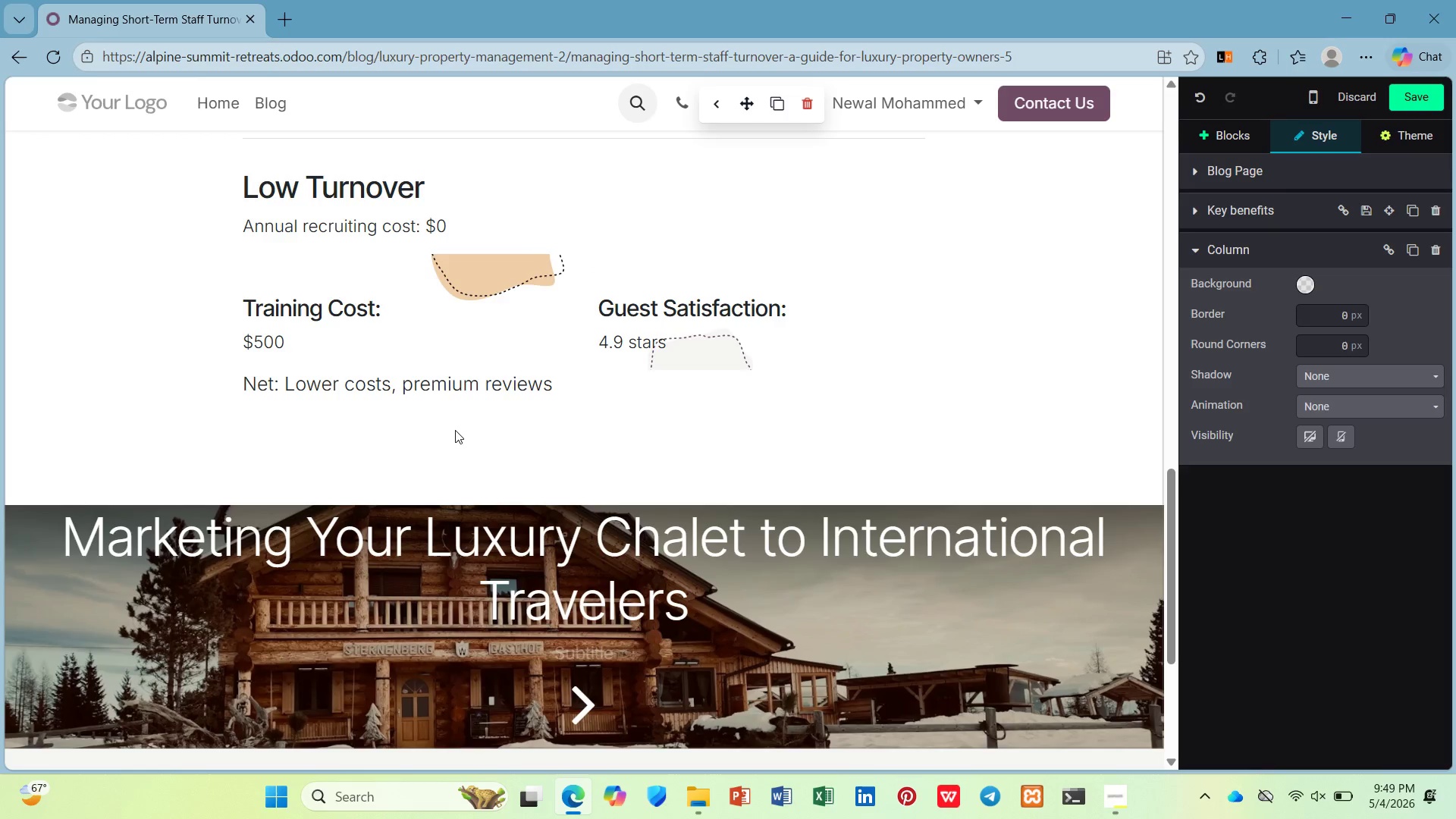 
left_click([457, 422])
 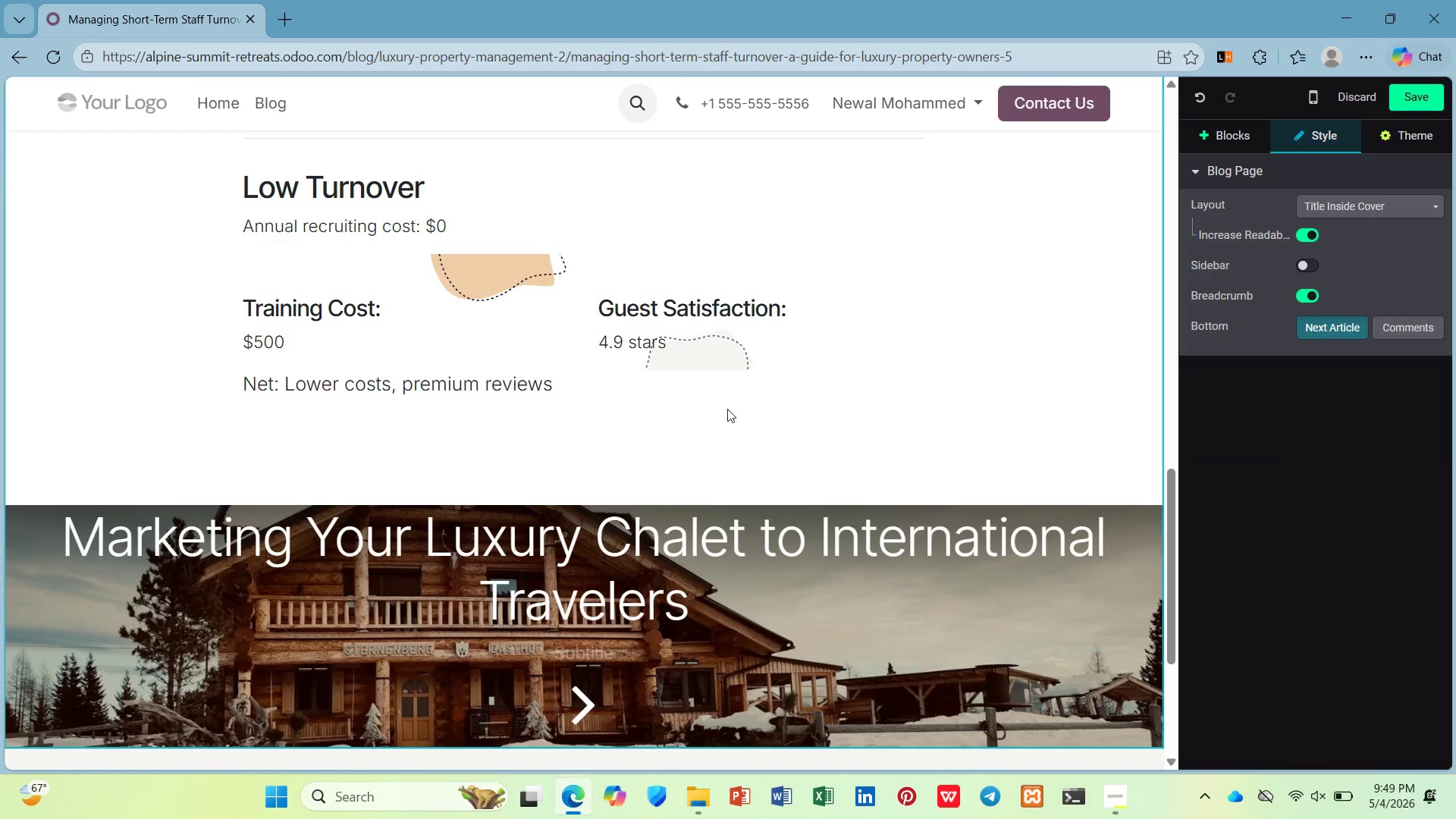 
wait(5.14)
 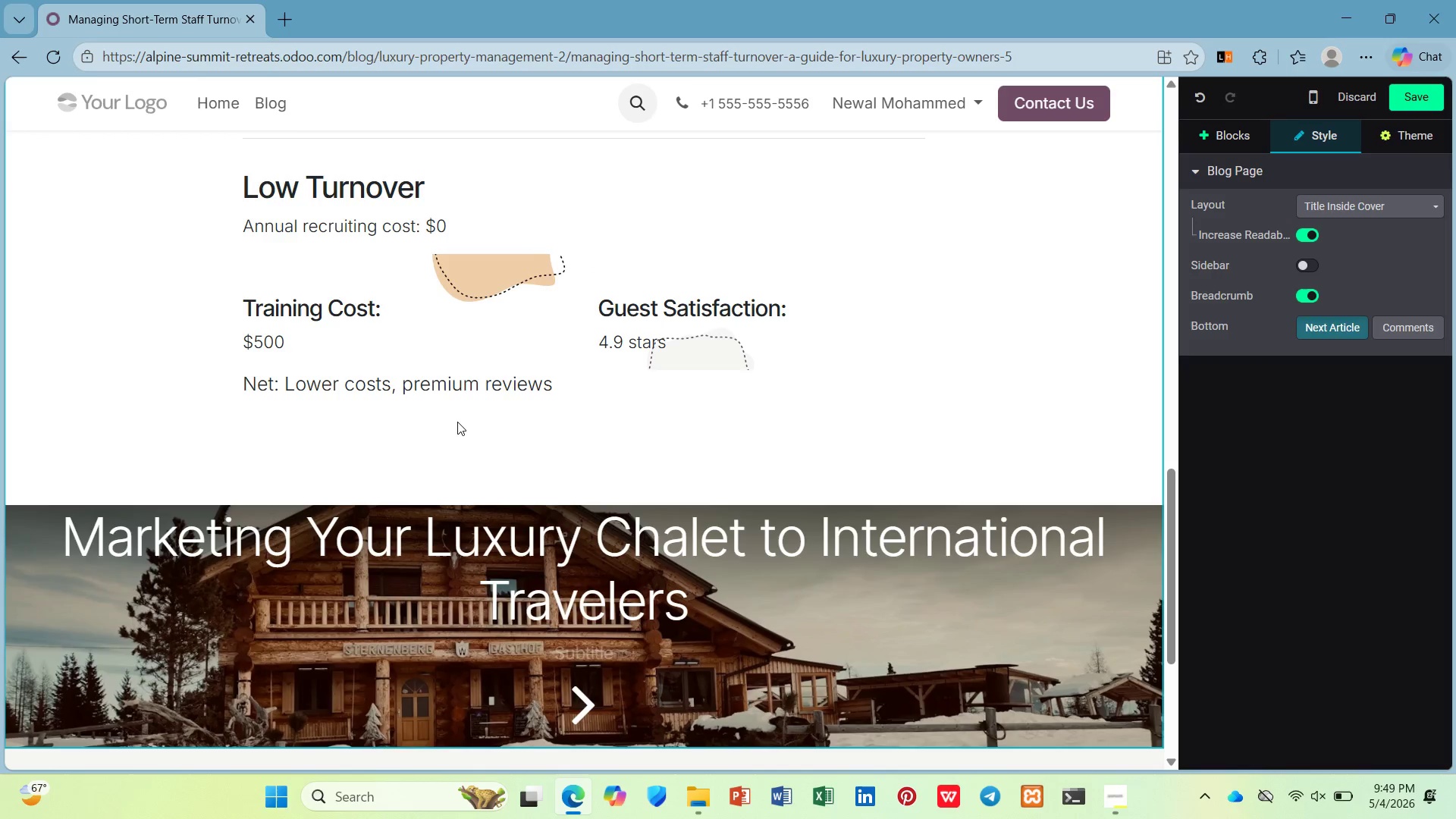 
key(Enter)
 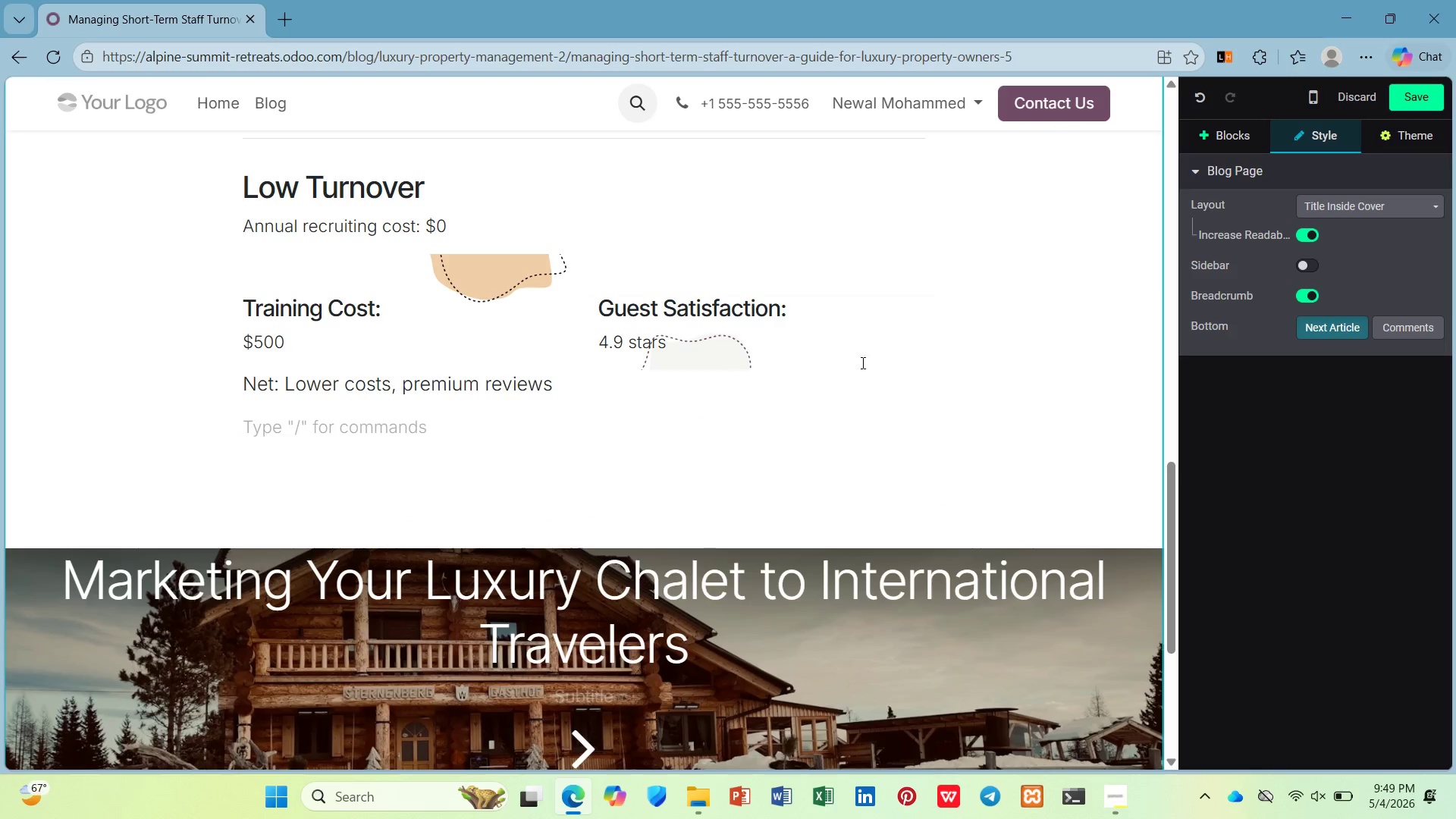 
left_click([1228, 138])
 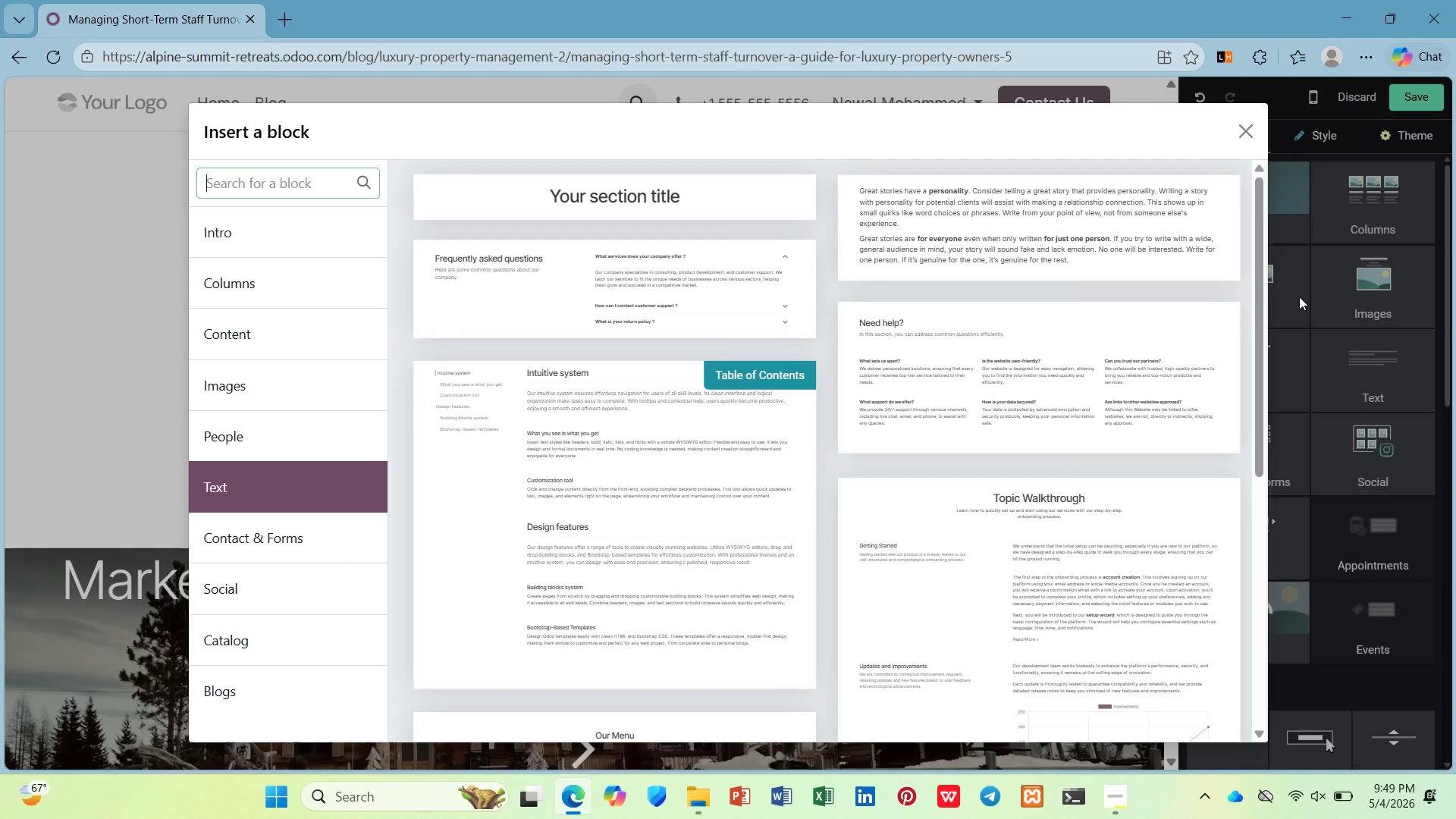 
left_click([1245, 130])
 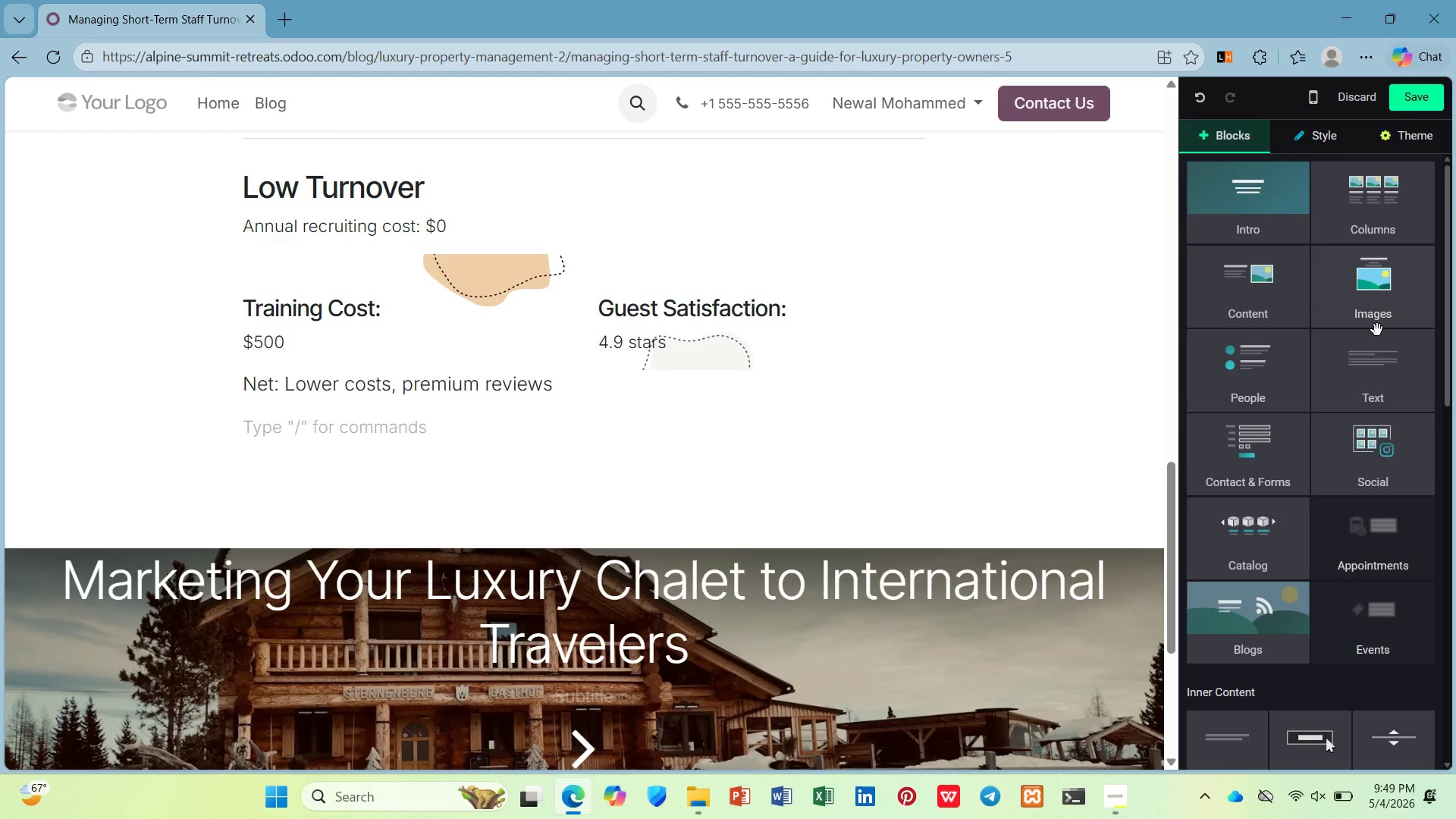 
left_click_drag(start_coordinate=[1381, 356], to_coordinate=[460, 431])
 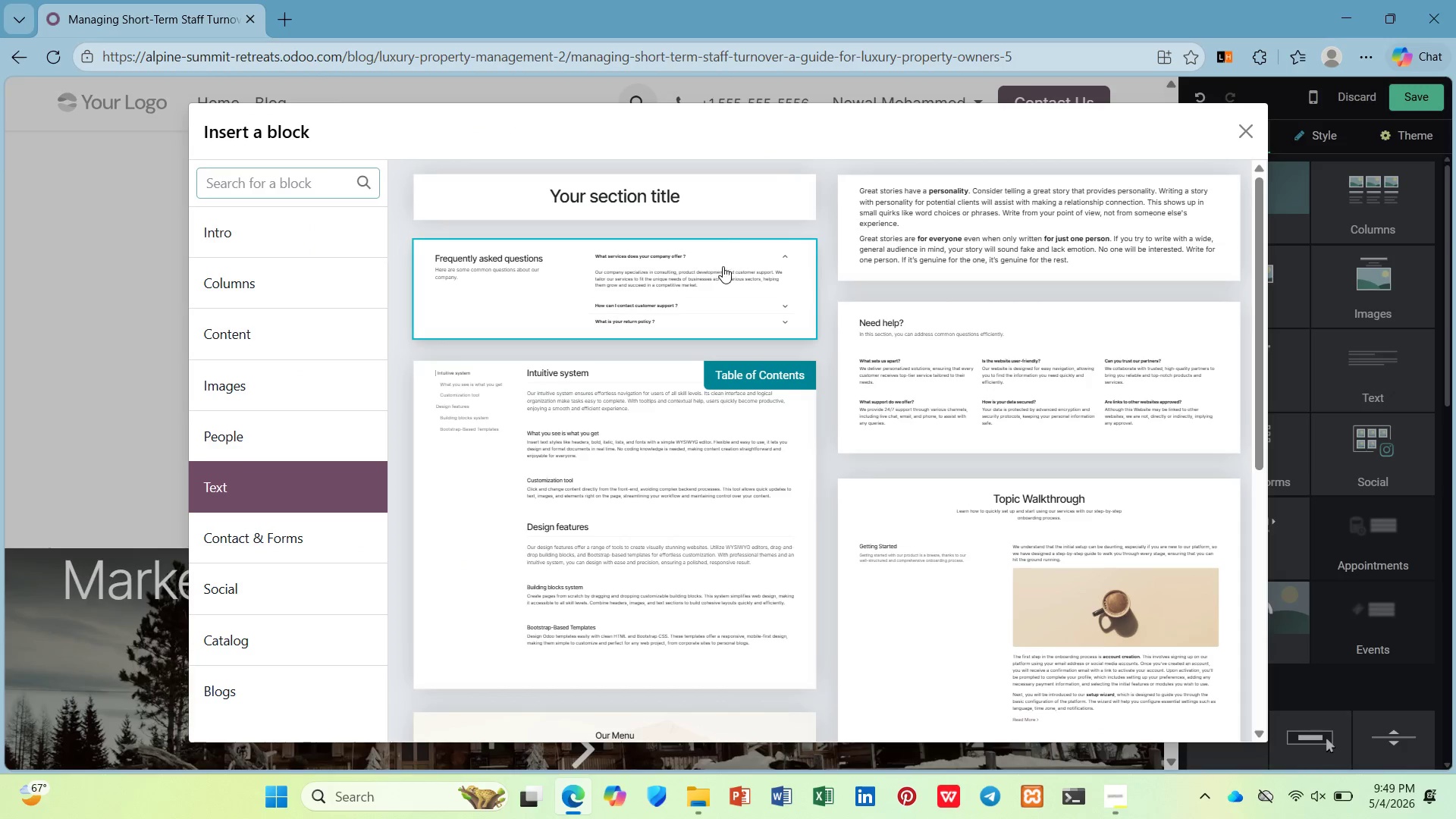 
left_click([723, 199])
 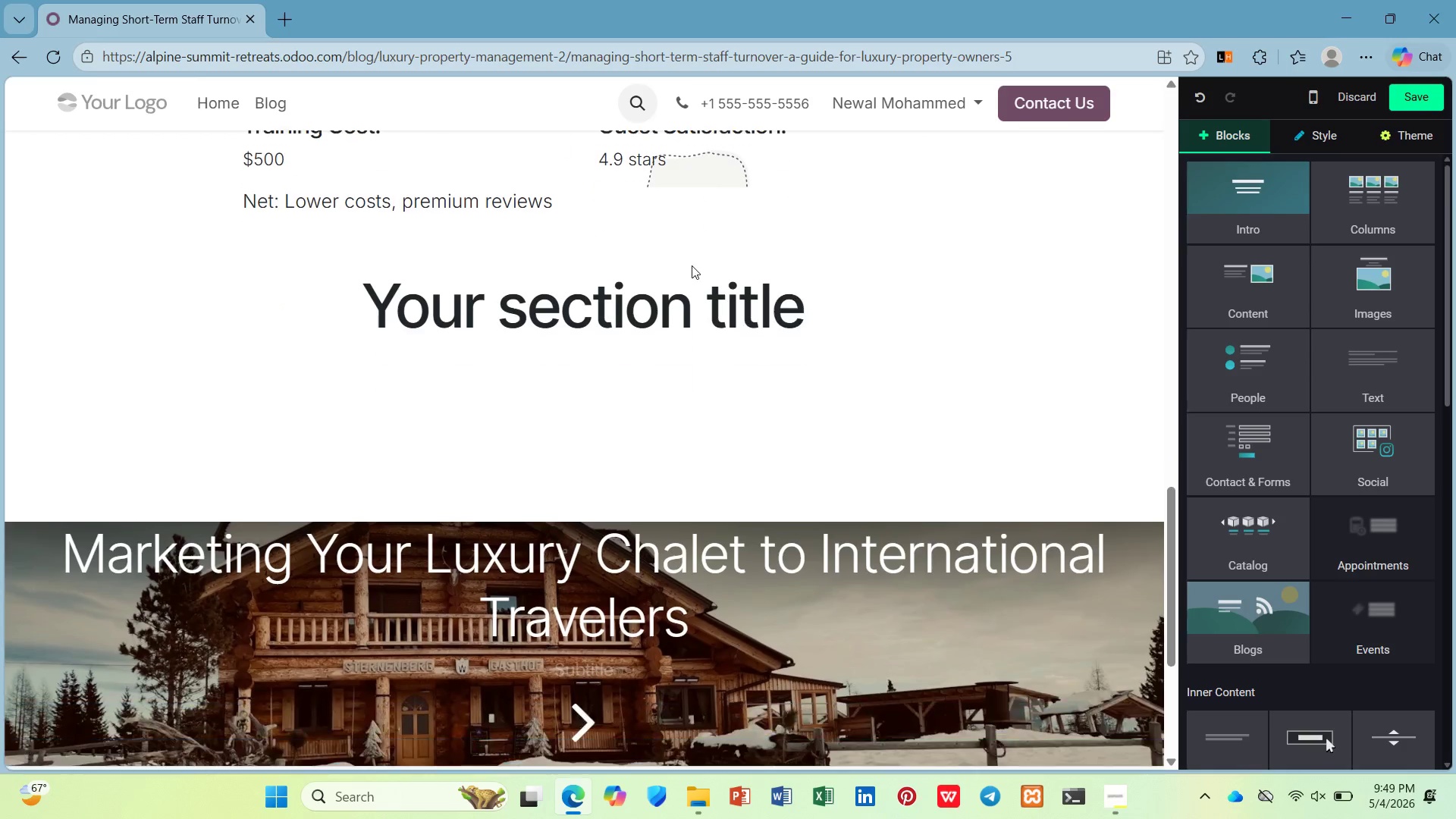 
left_click([689, 268])
 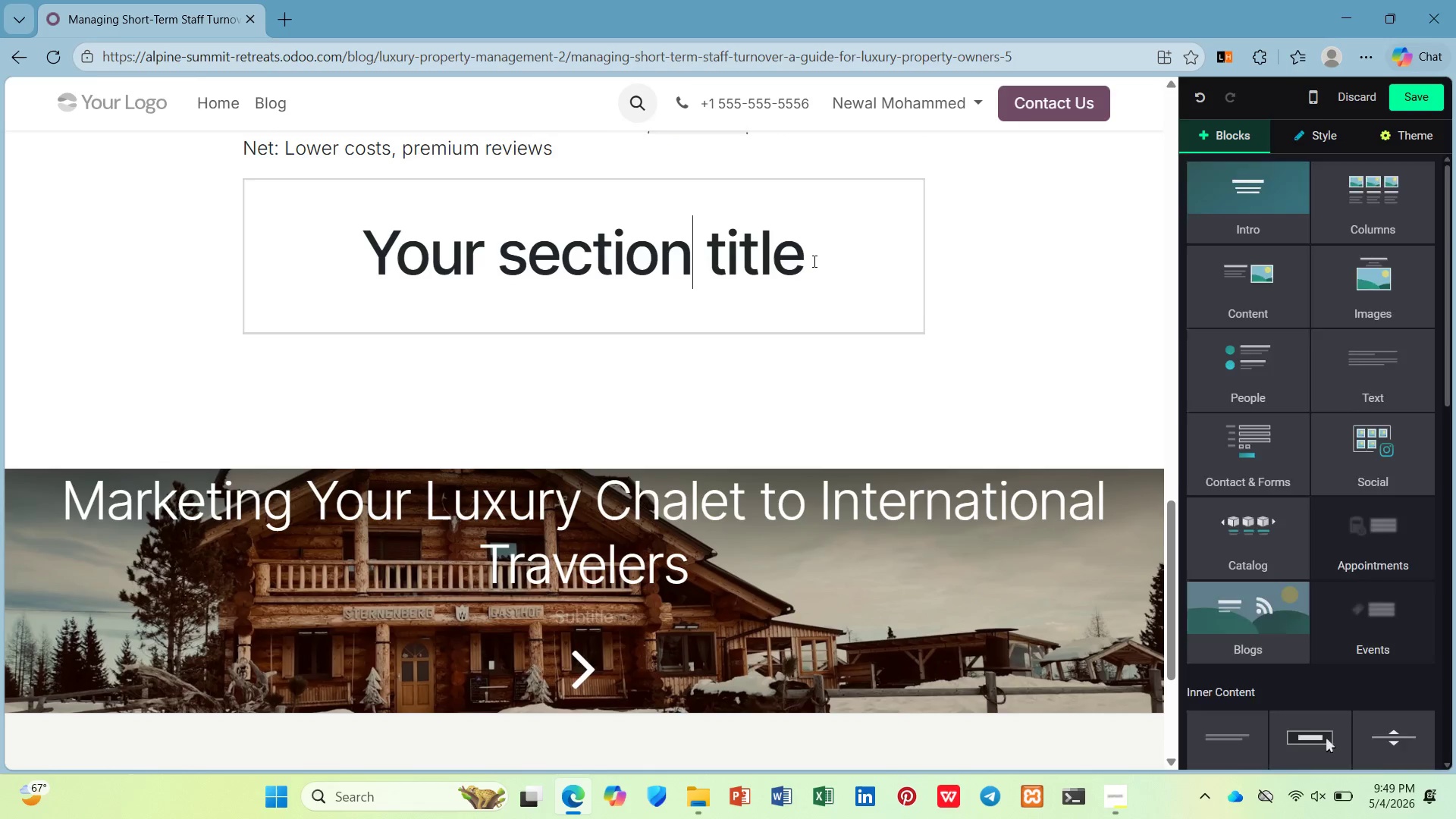 
left_click_drag(start_coordinate=[815, 262], to_coordinate=[344, 289])
 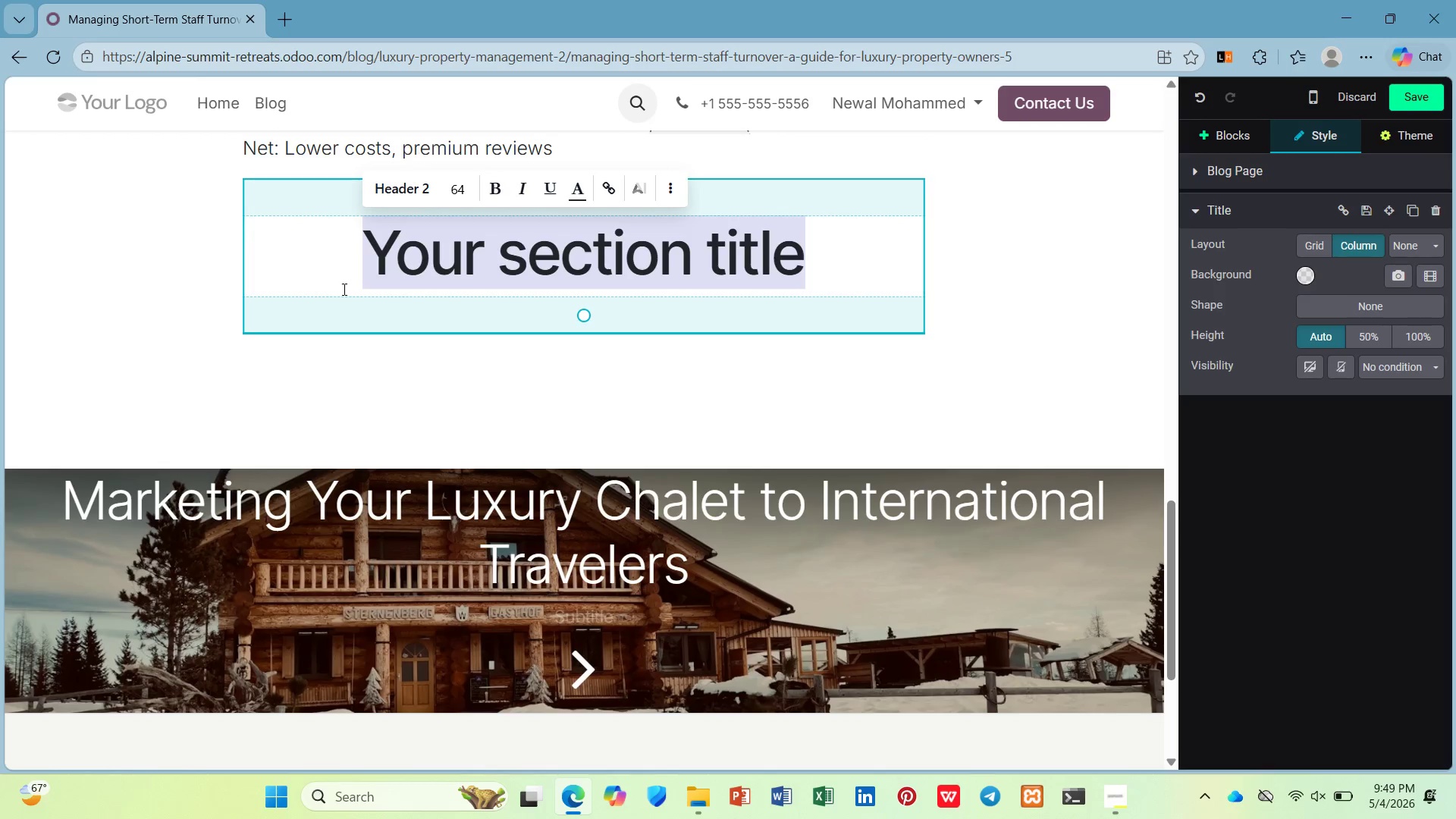 
key(Slash)
 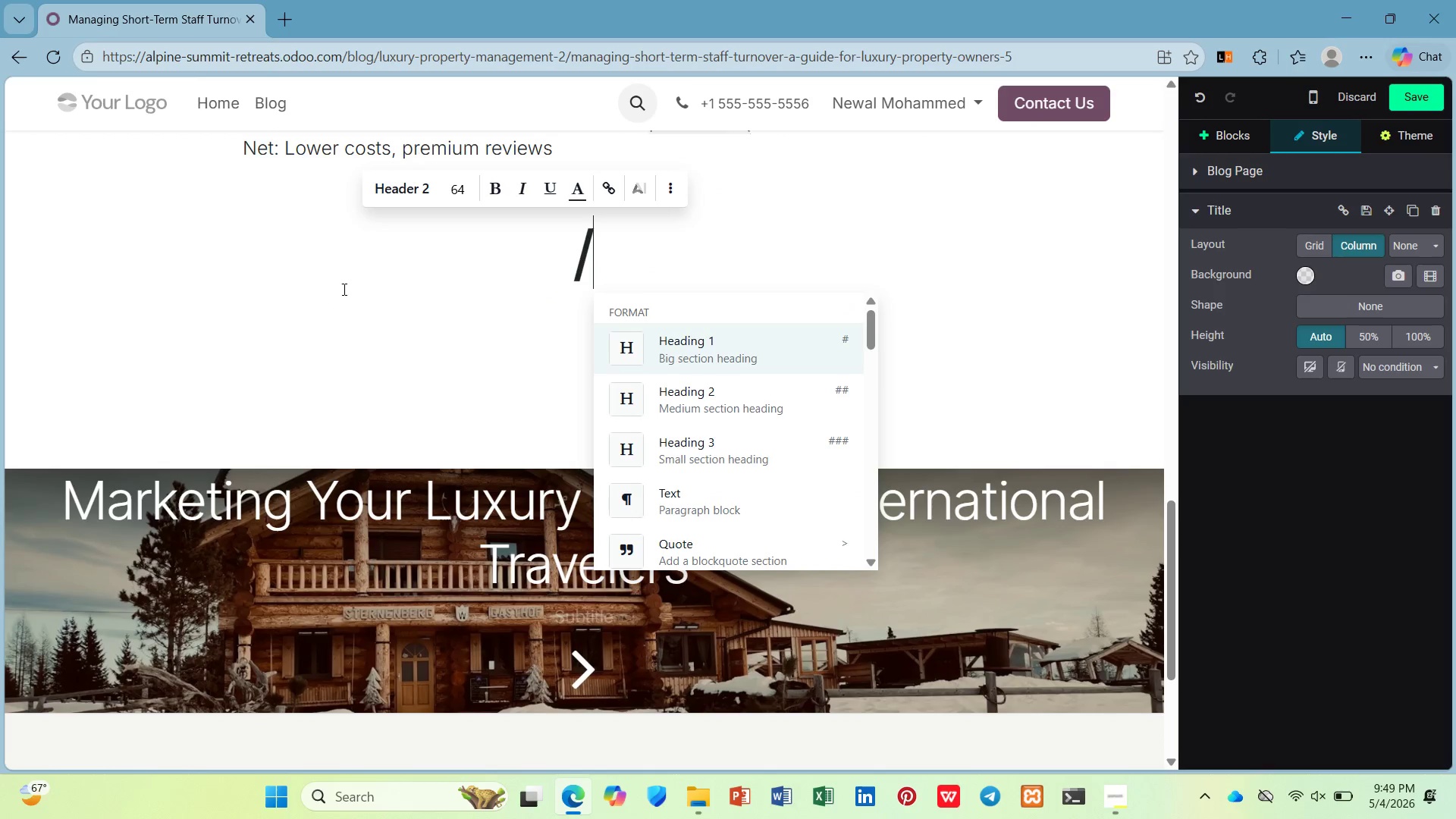 
key(P)
 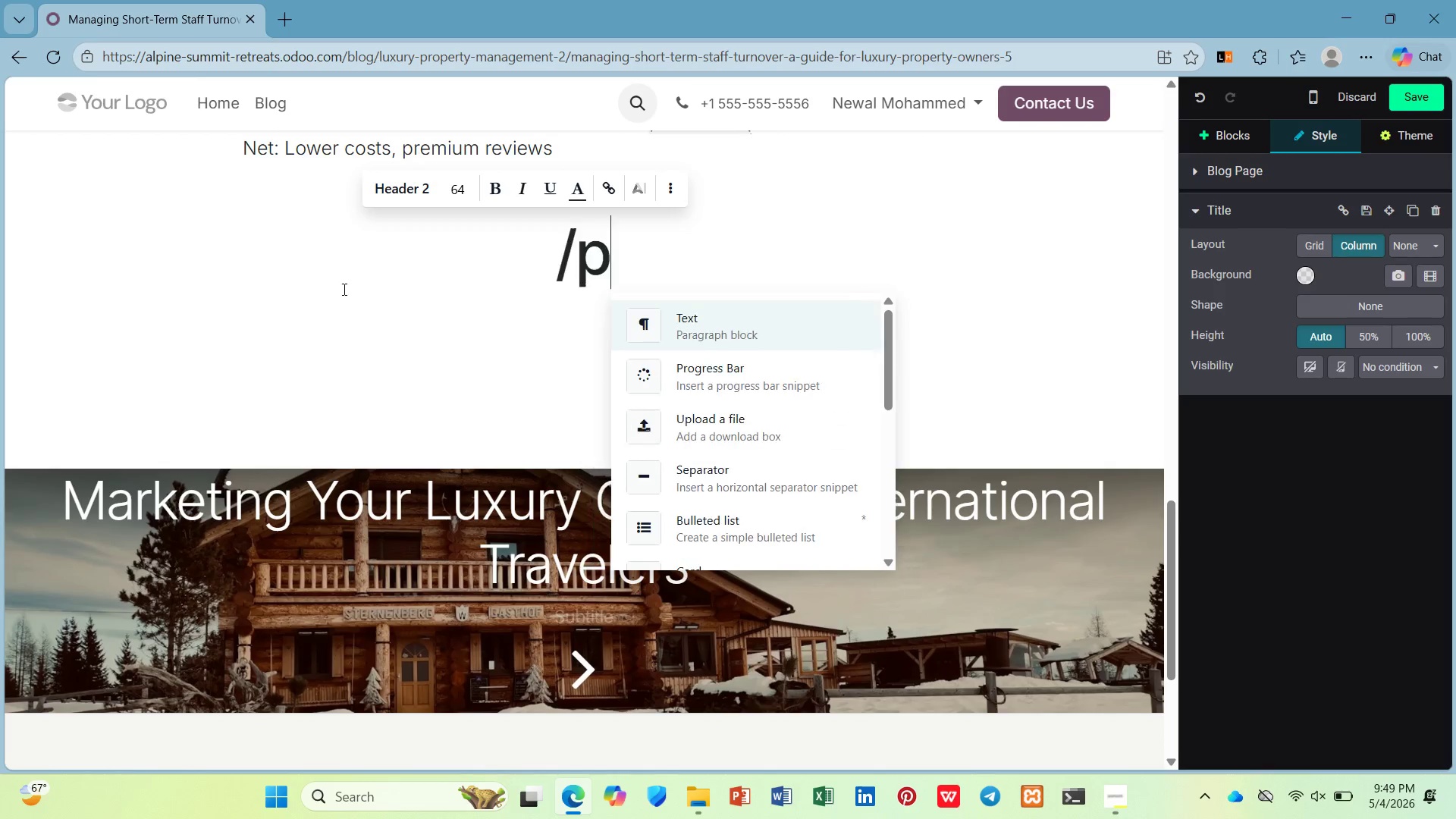 
key(Enter)
 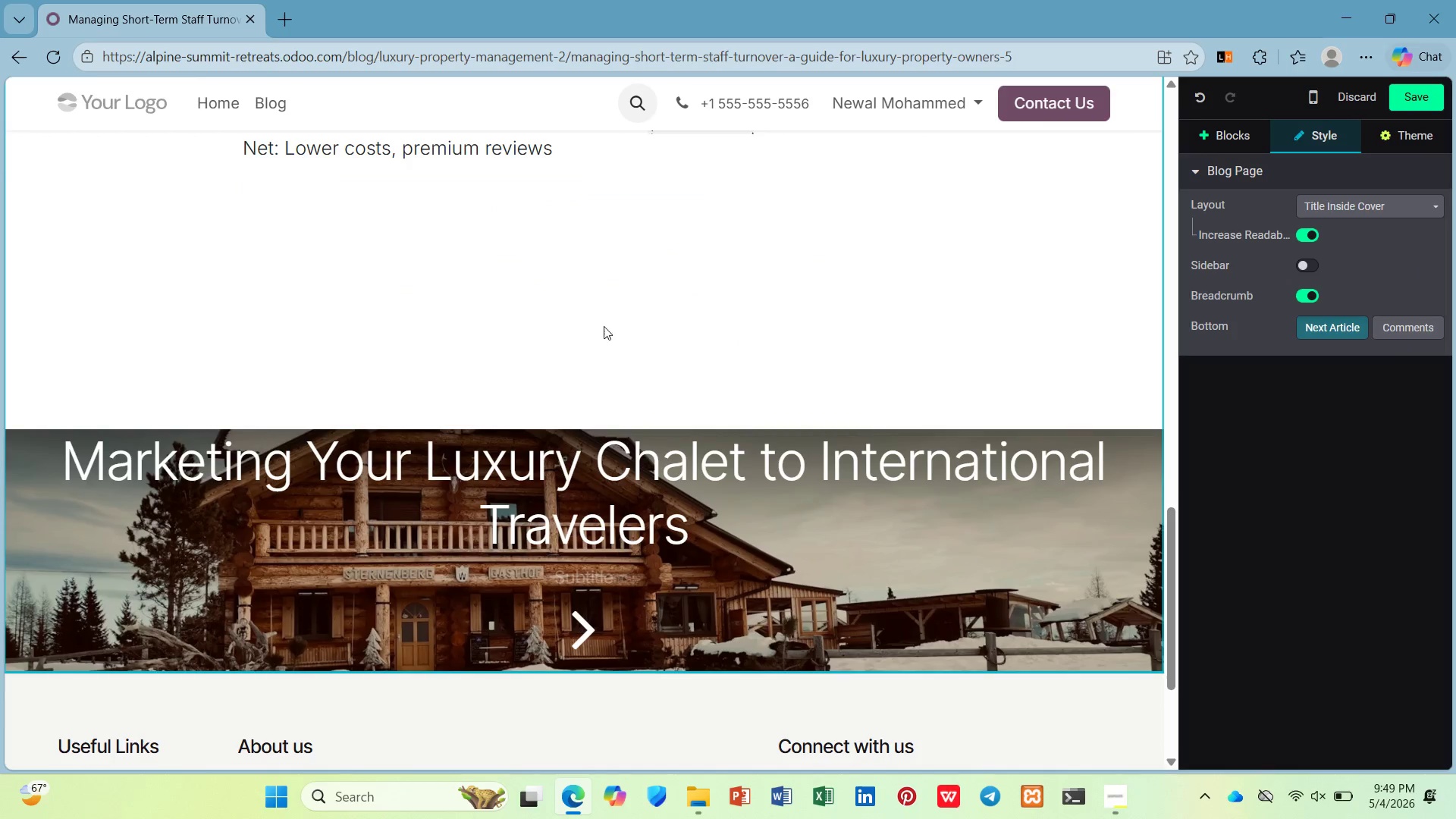 
double_click([468, 301])
 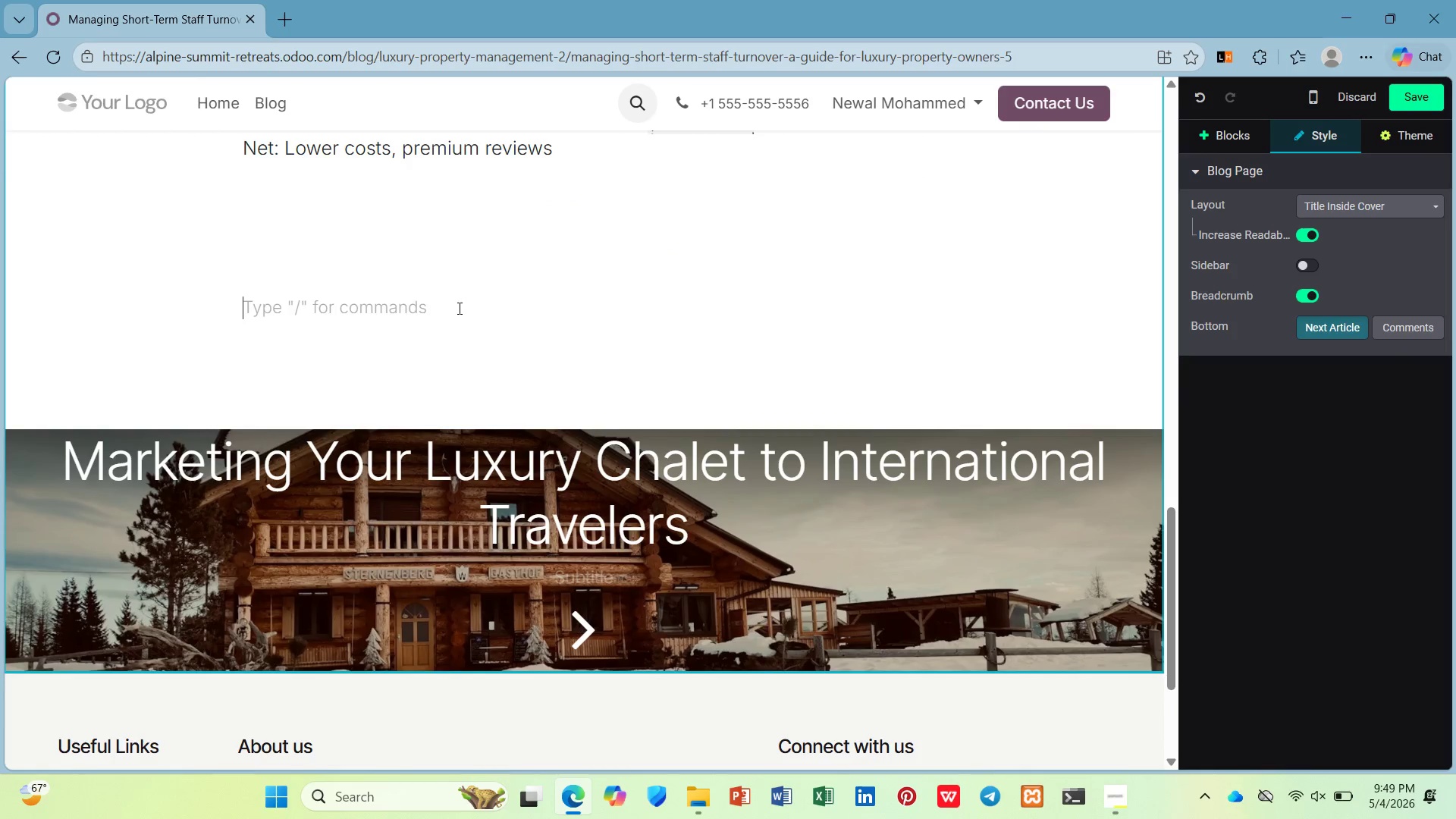 
scroll: coordinate [455, 311], scroll_direction: none, amount: 0.0
 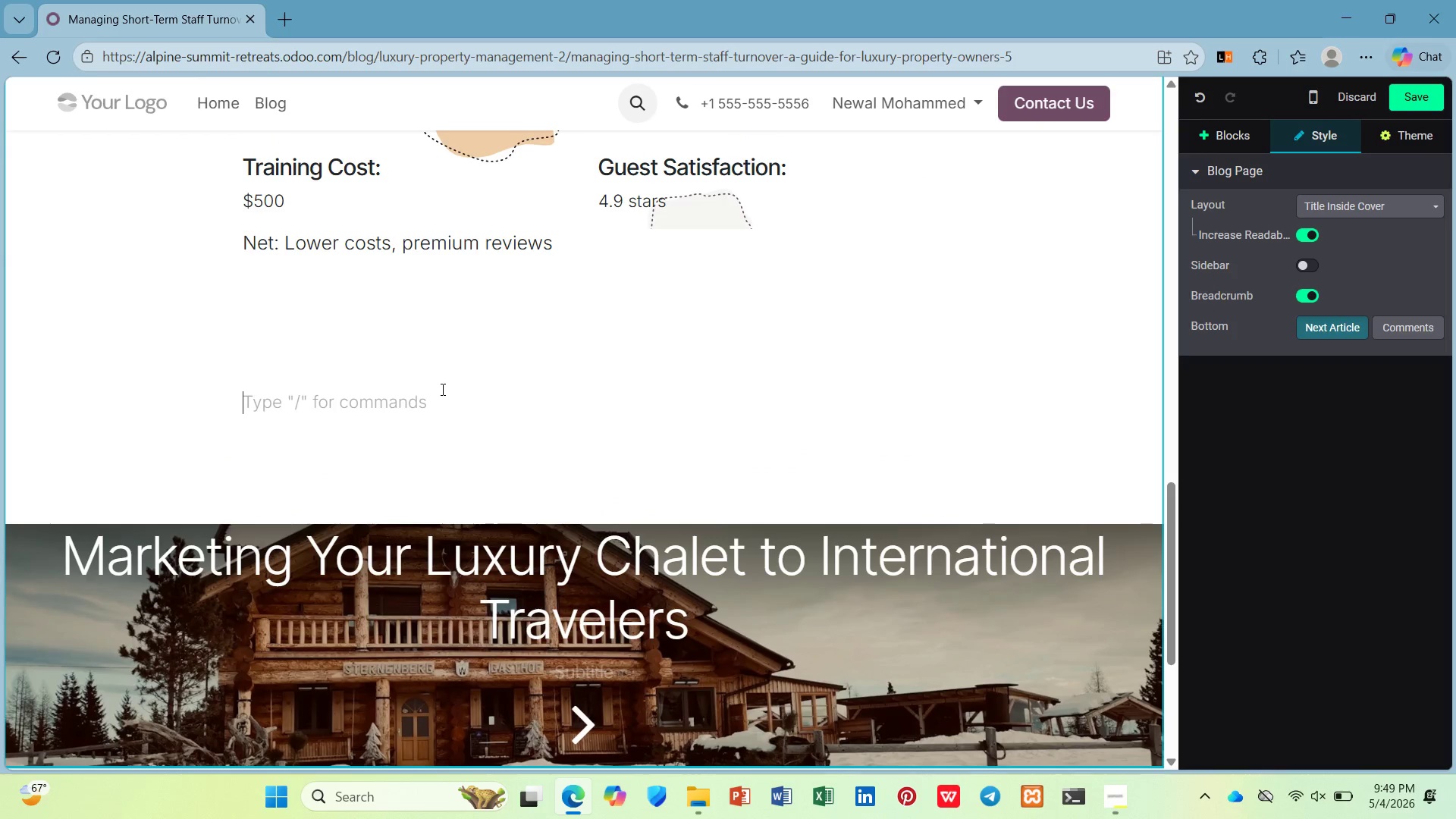 
left_click([507, 347])
 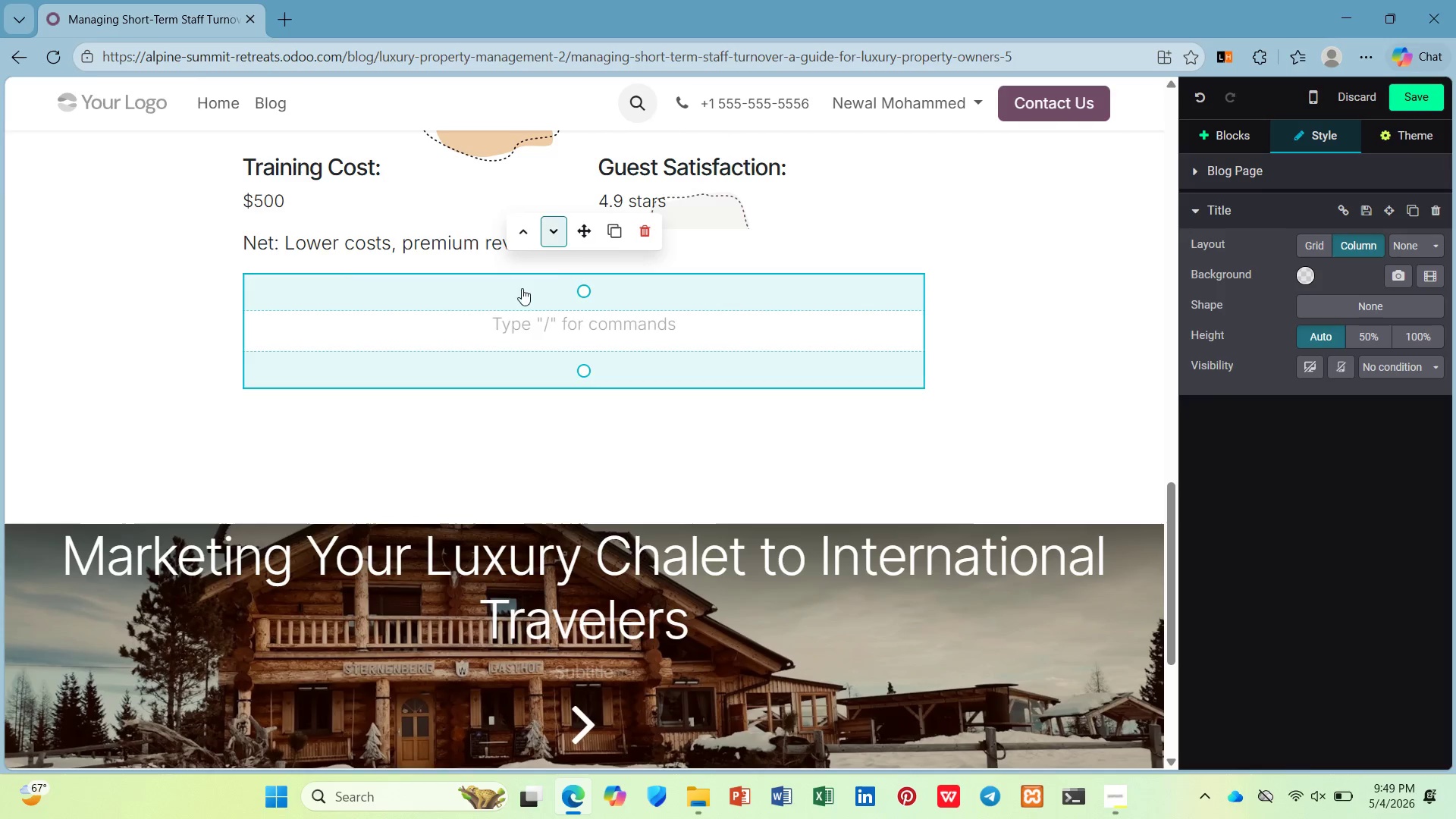 
left_click([488, 284])
 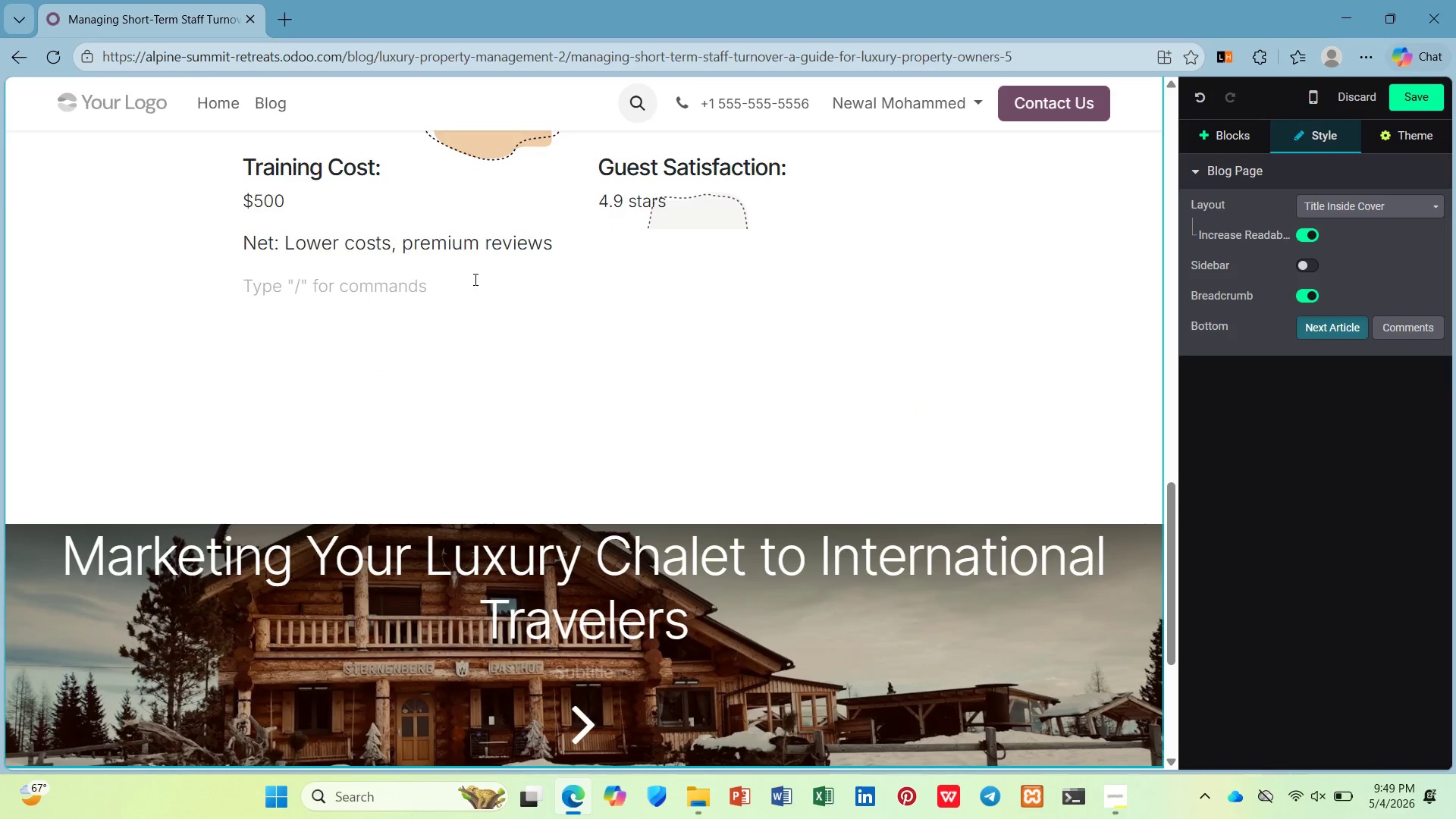 
key(Backspace)
 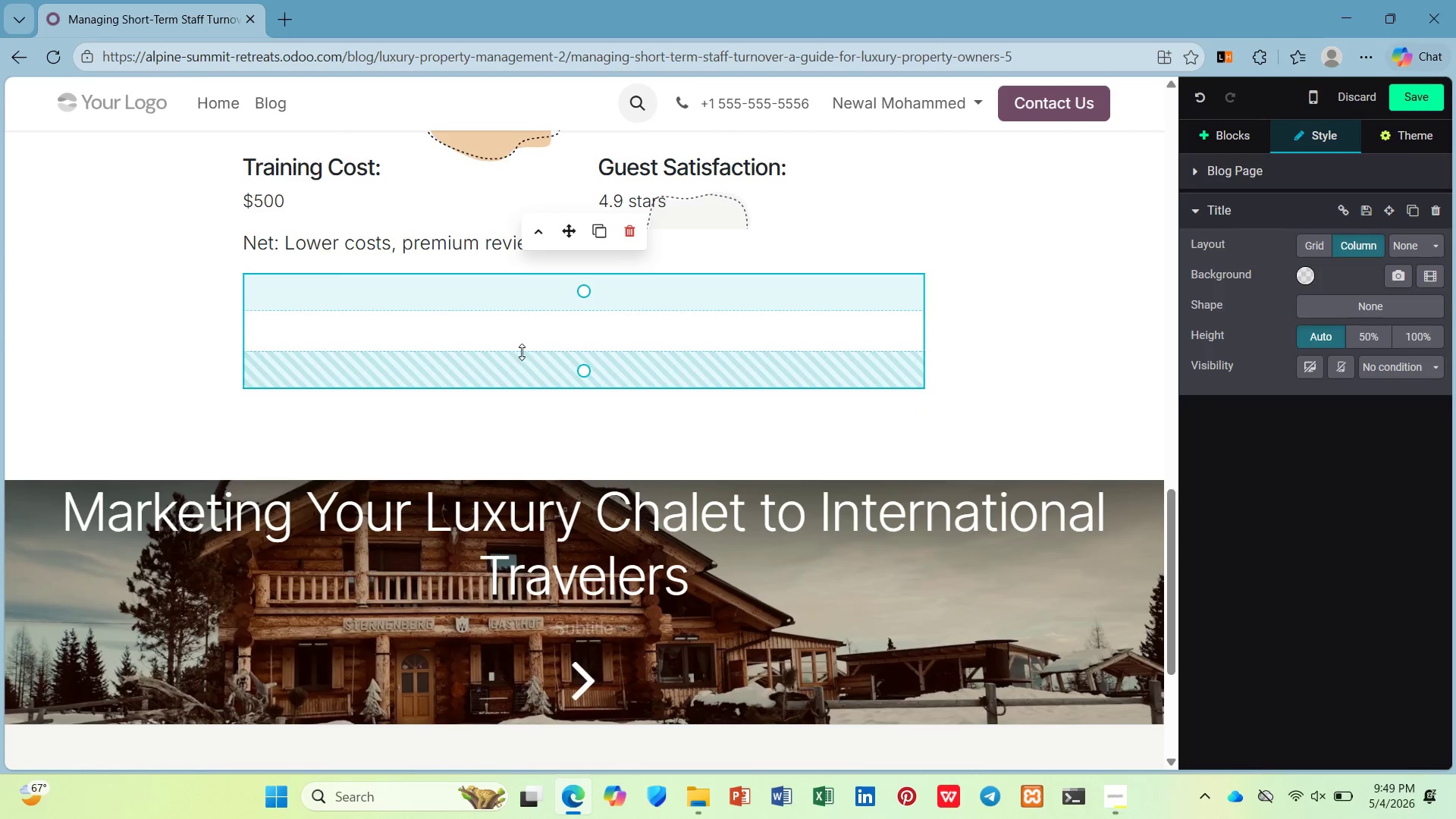 
left_click([530, 341])
 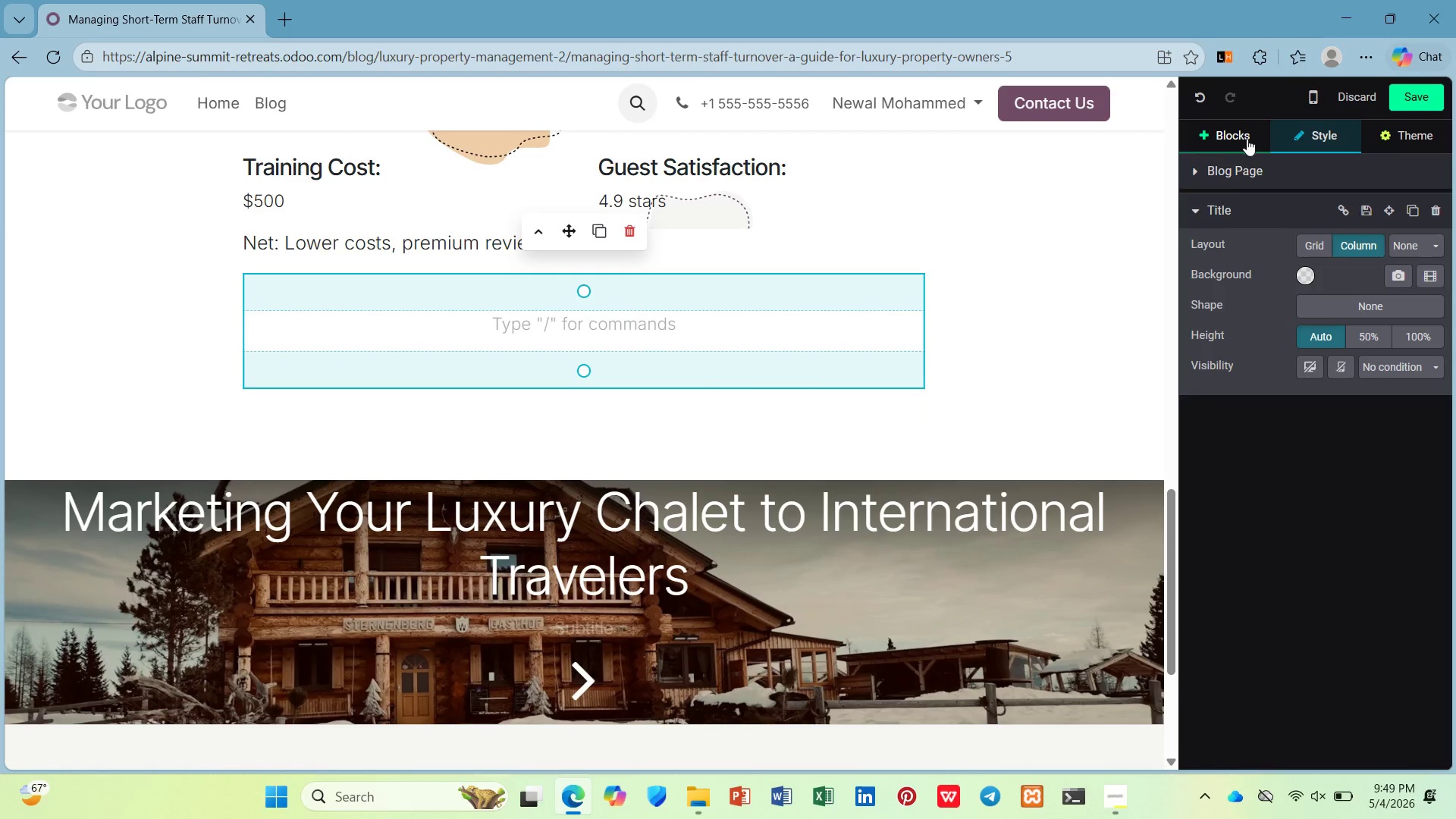 
scroll: coordinate [1228, 436], scroll_direction: down, amount: 6.0
 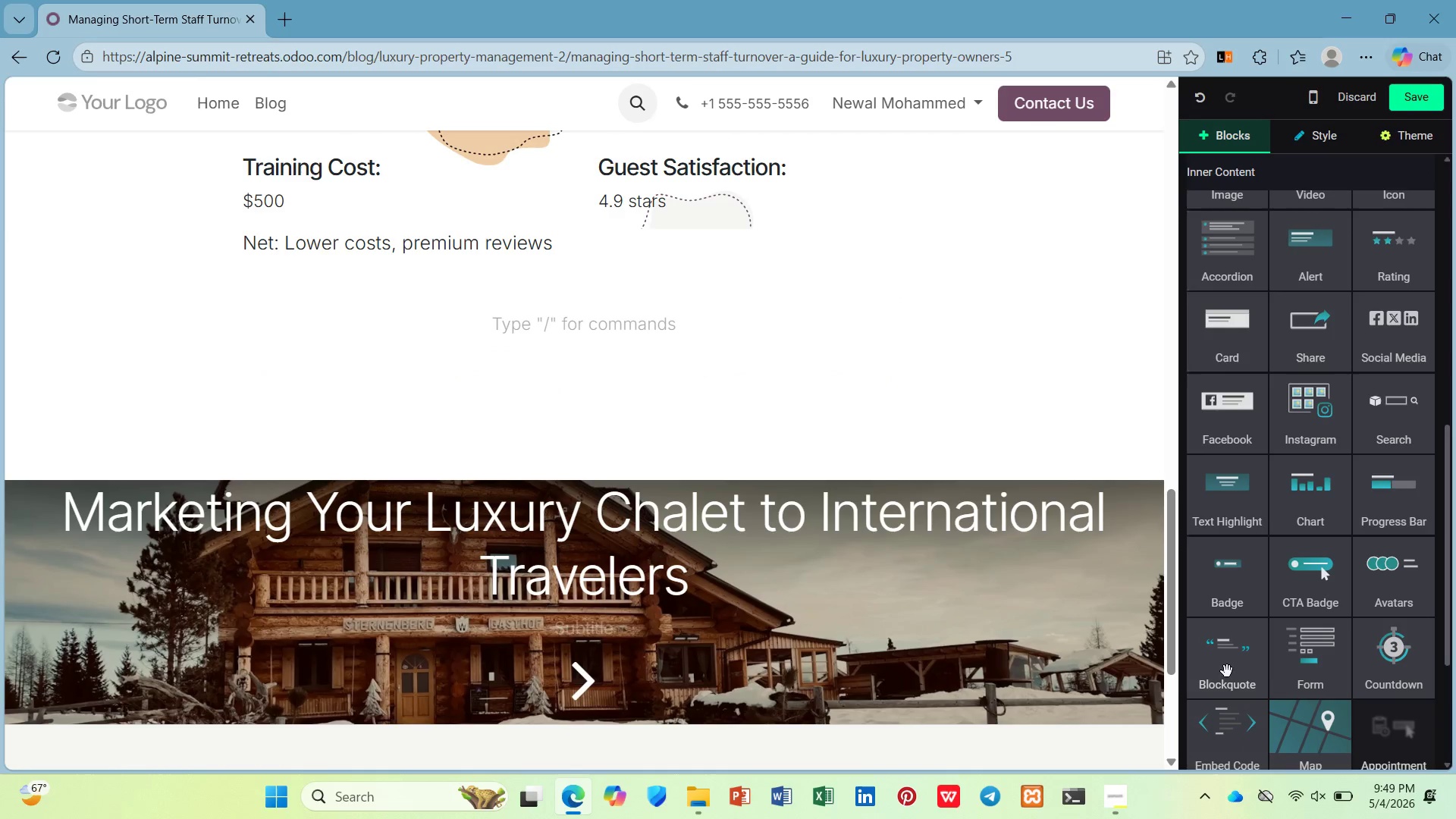 
left_click_drag(start_coordinate=[1224, 678], to_coordinate=[420, 315])
 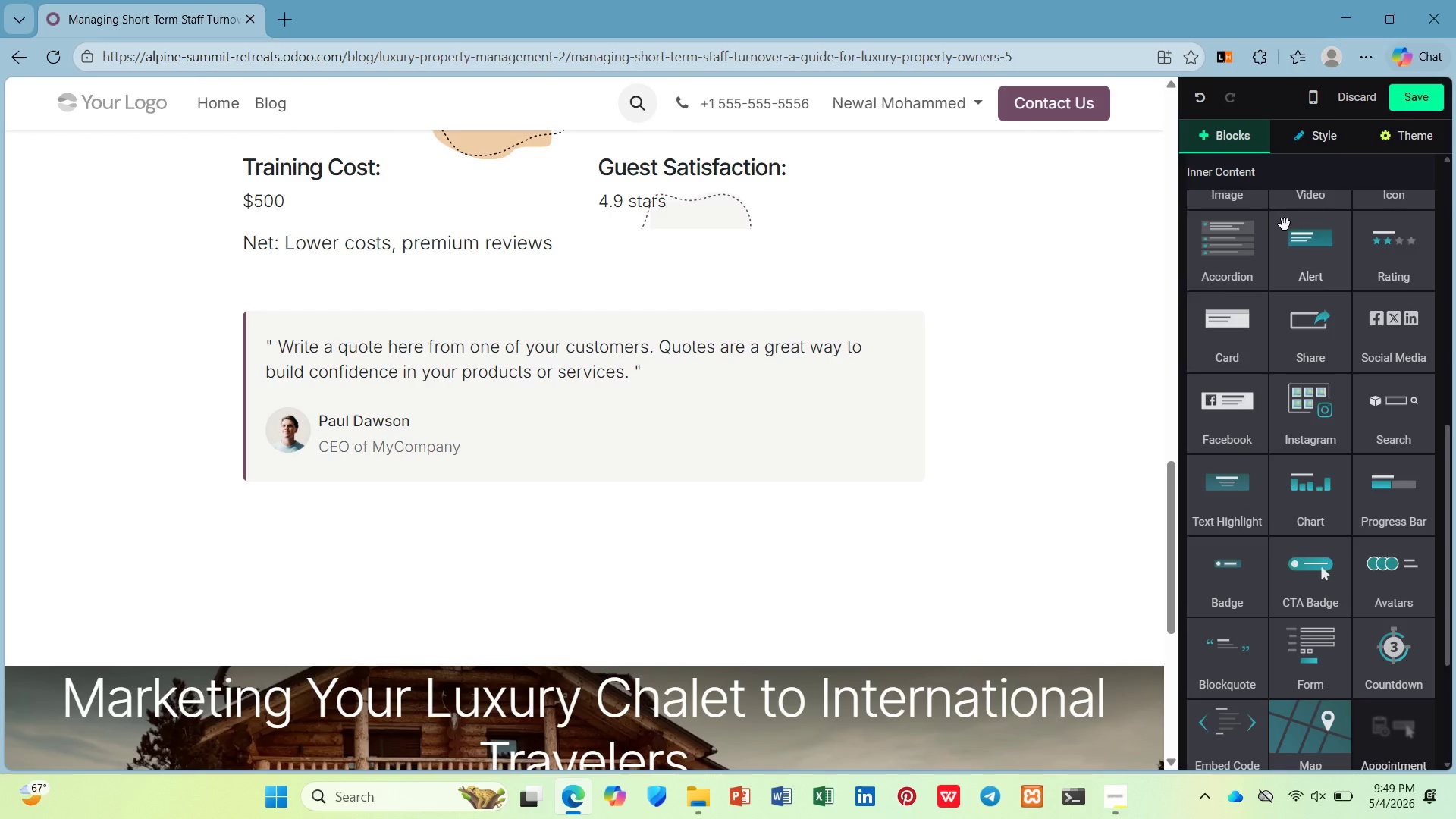 
scroll: coordinate [1291, 249], scroll_direction: up, amount: 1.0
 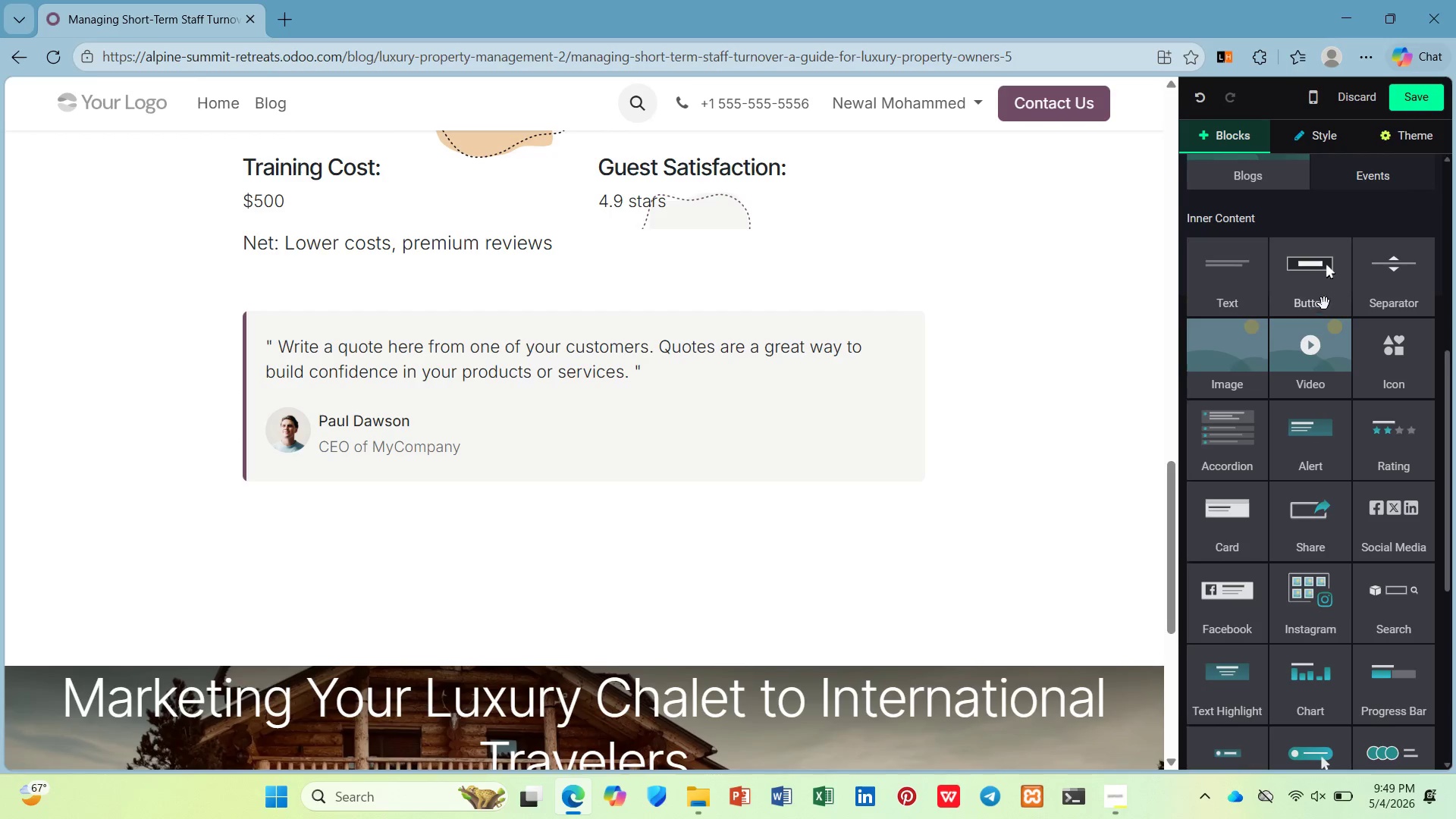 
left_click_drag(start_coordinate=[1320, 281], to_coordinate=[391, 580])
 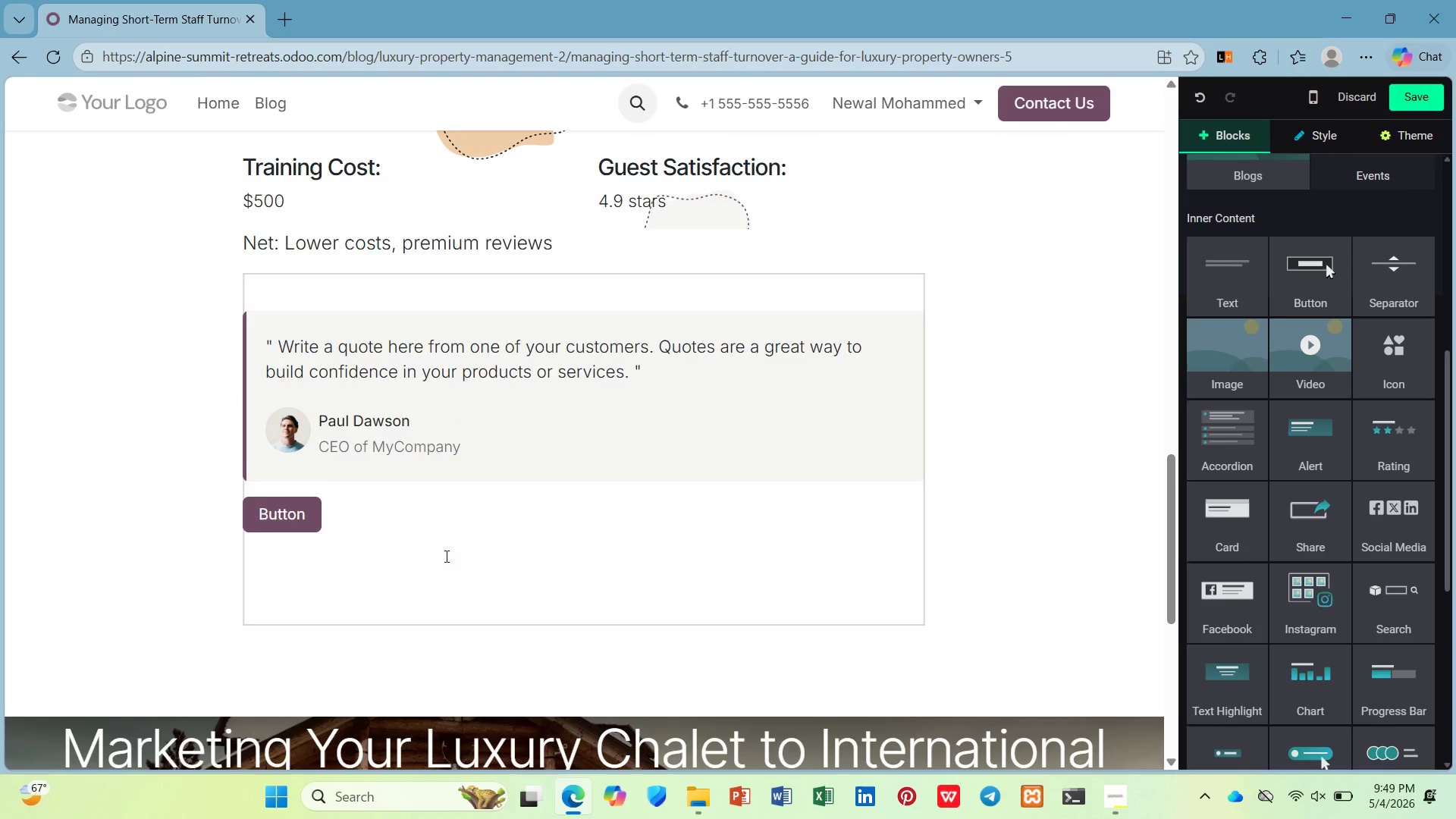 
scroll: coordinate [570, 538], scroll_direction: up, amount: 1.0